 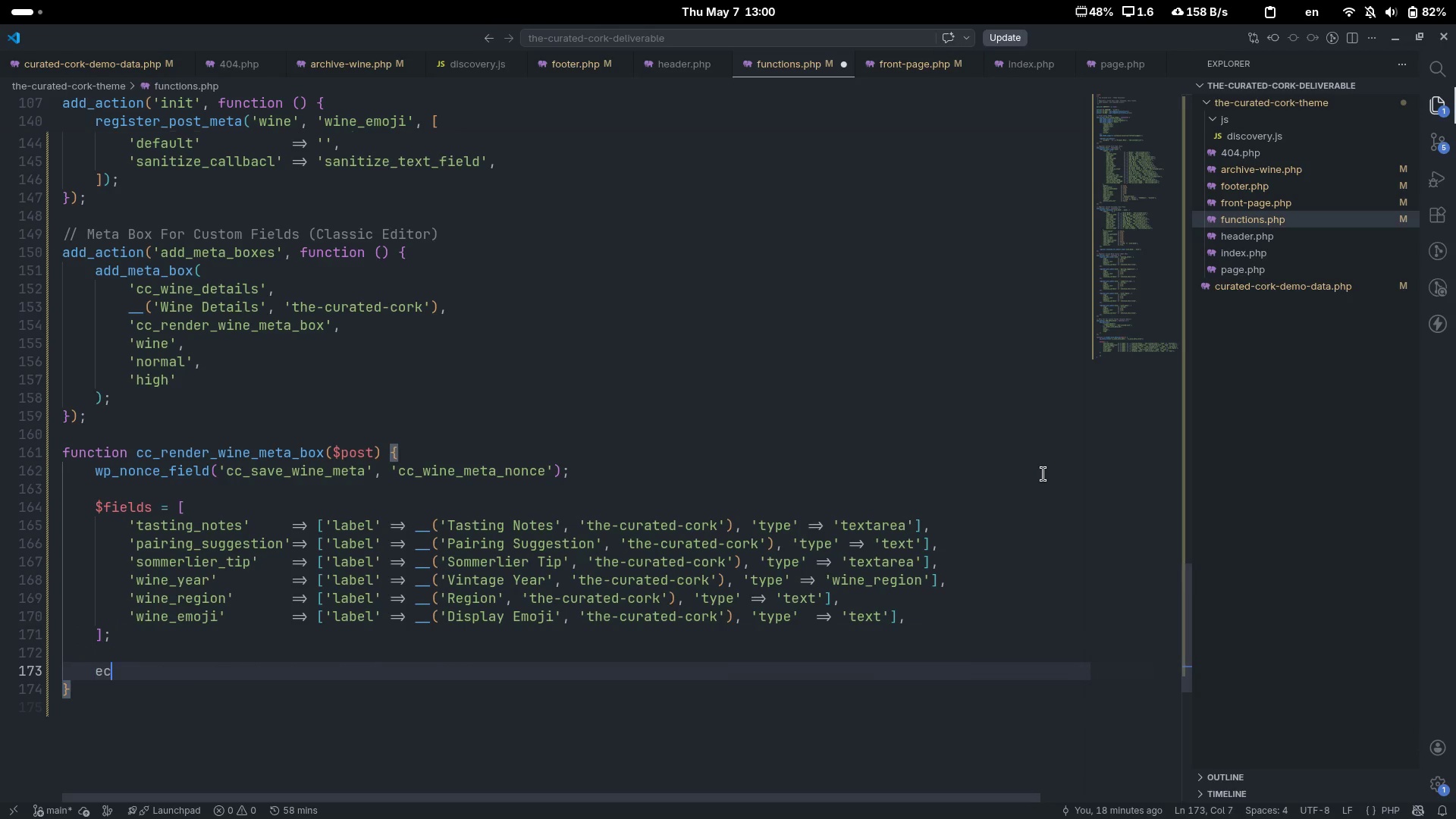 
key(Enter)
 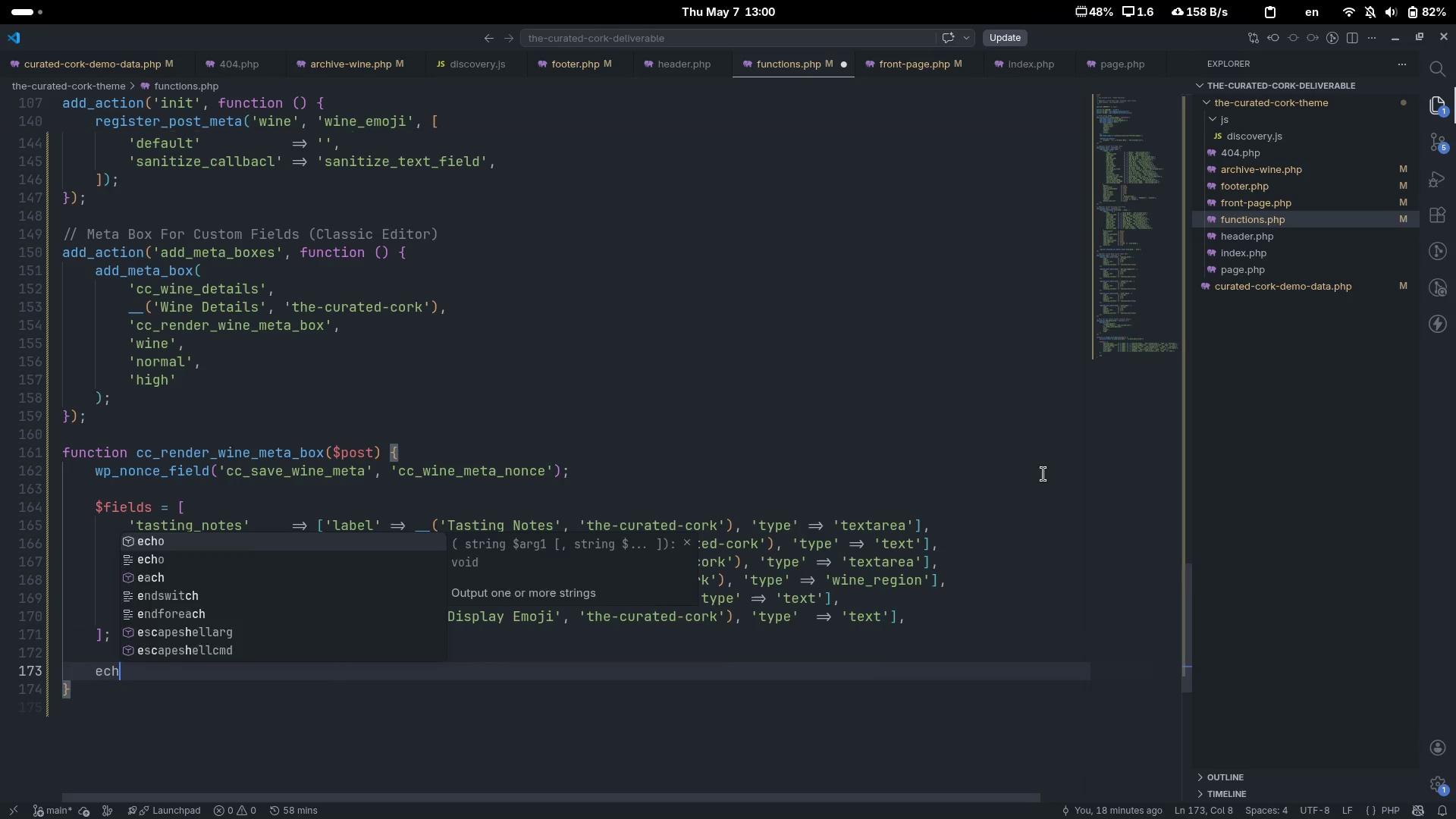 
type(ech )
key(Backspace)
type(o 'table)
 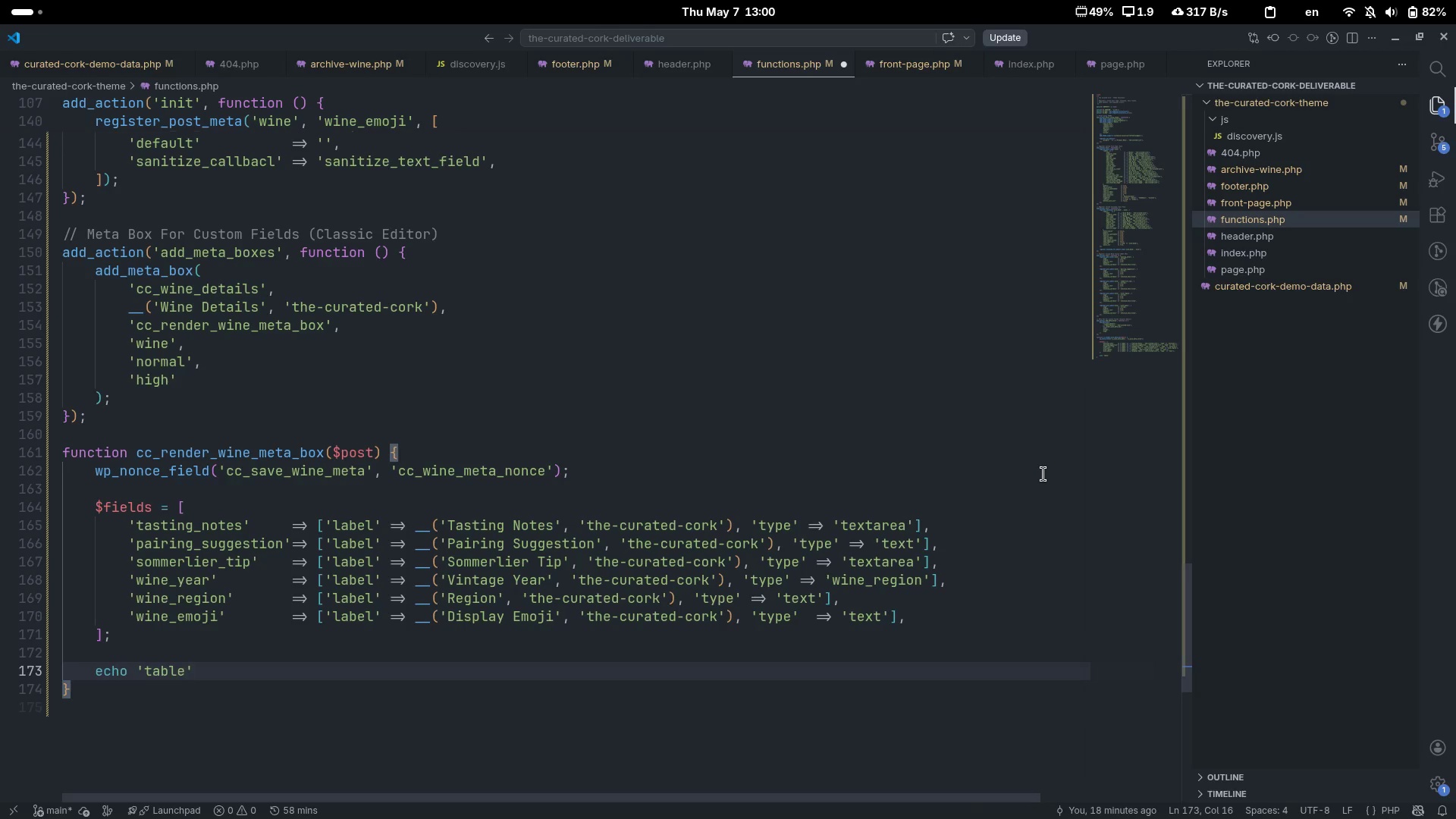 
key(Control+ArrowLeft)
 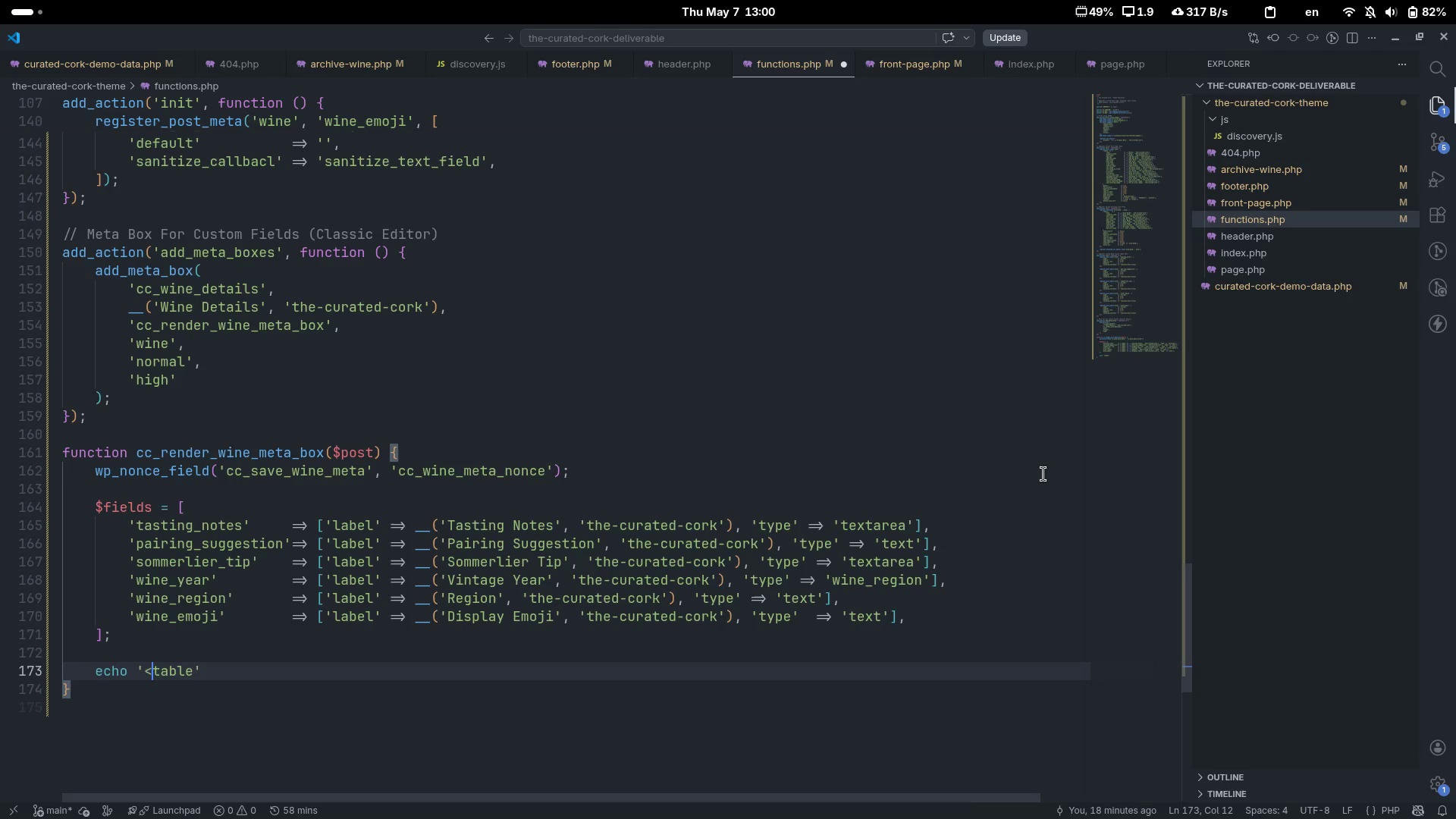 
key(Shift+ShiftLeft)
 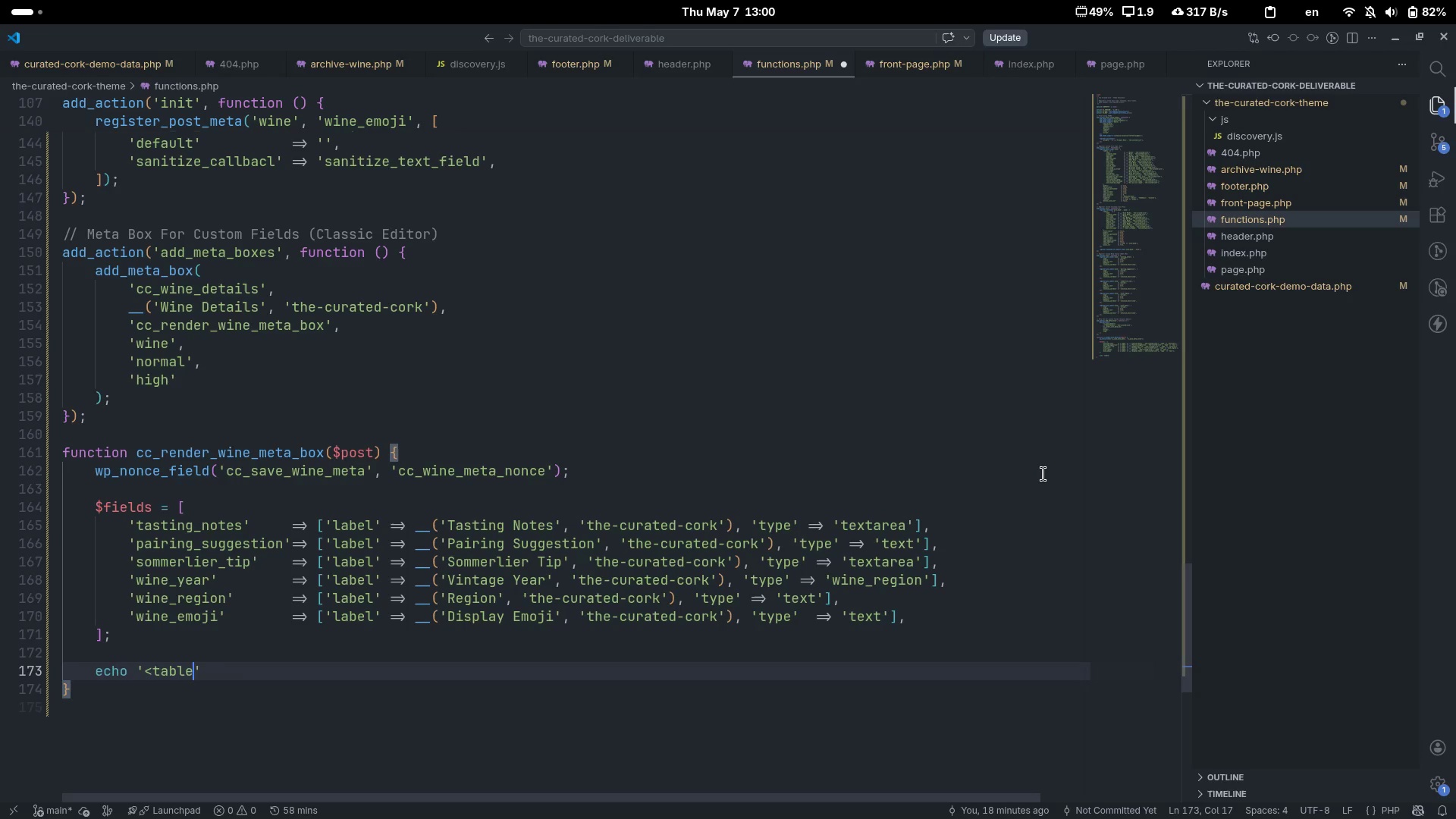 
key(Shift+Comma)
 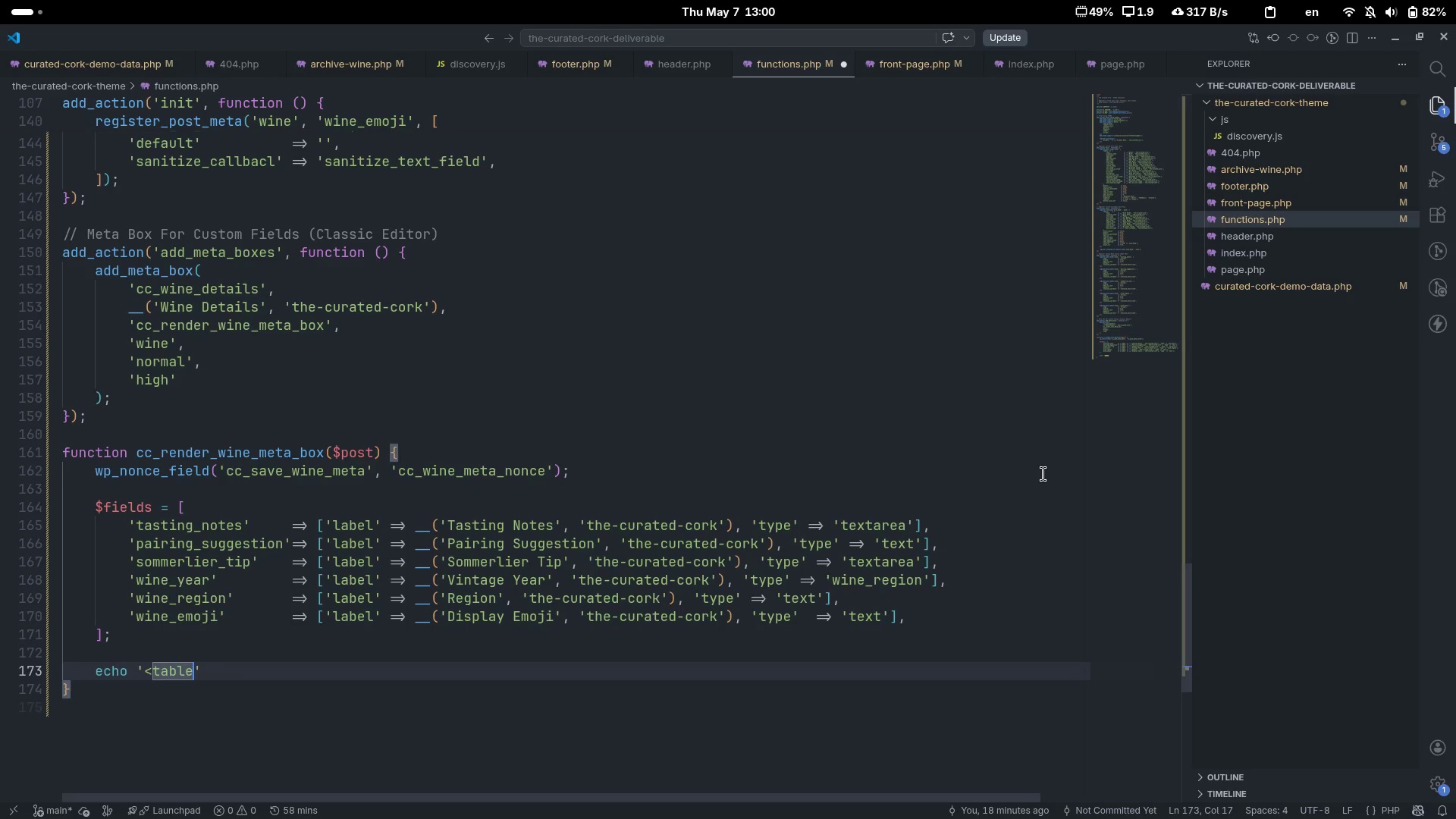 
key(Control+ArrowRight)
 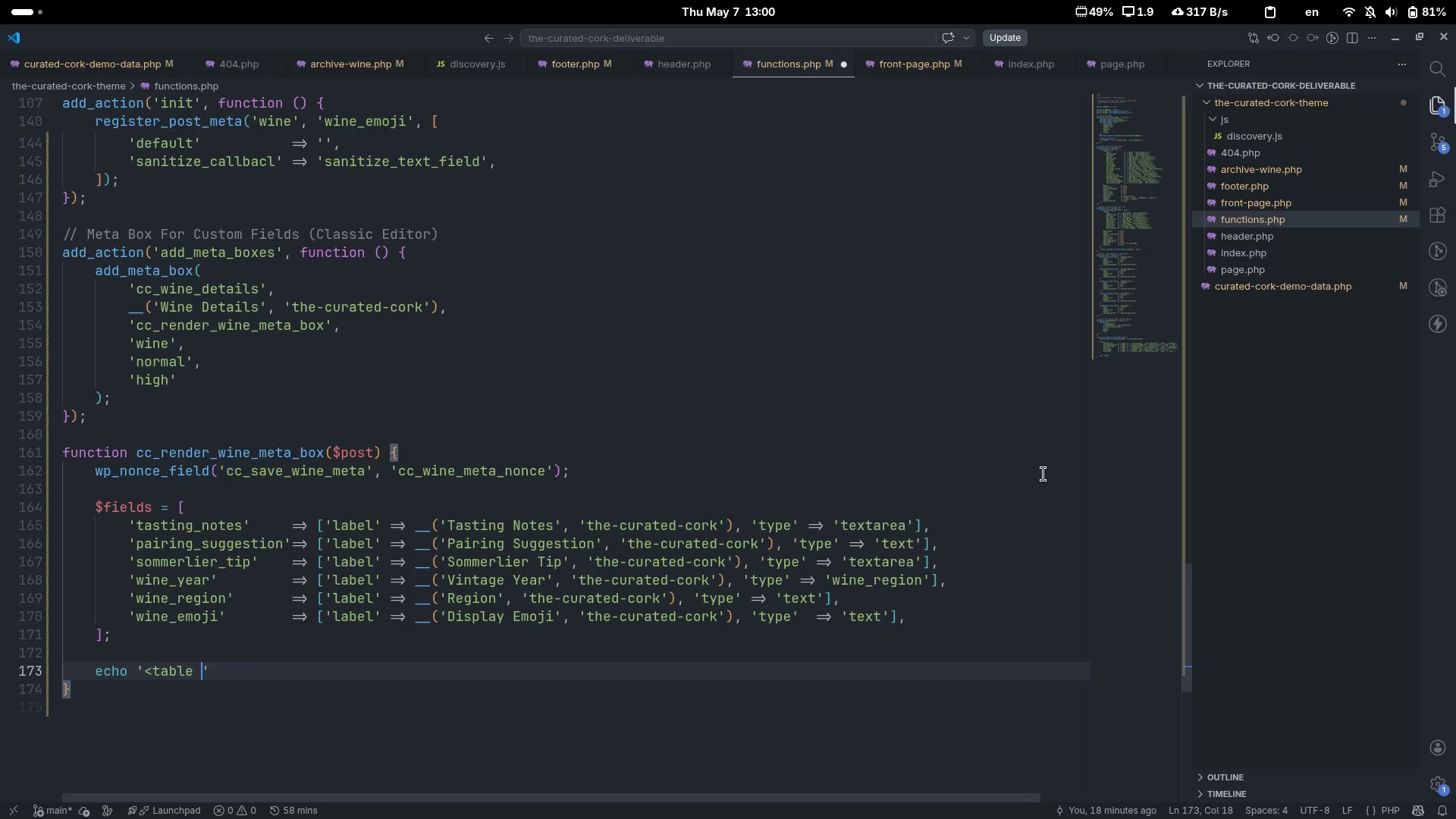 
type( class="")
 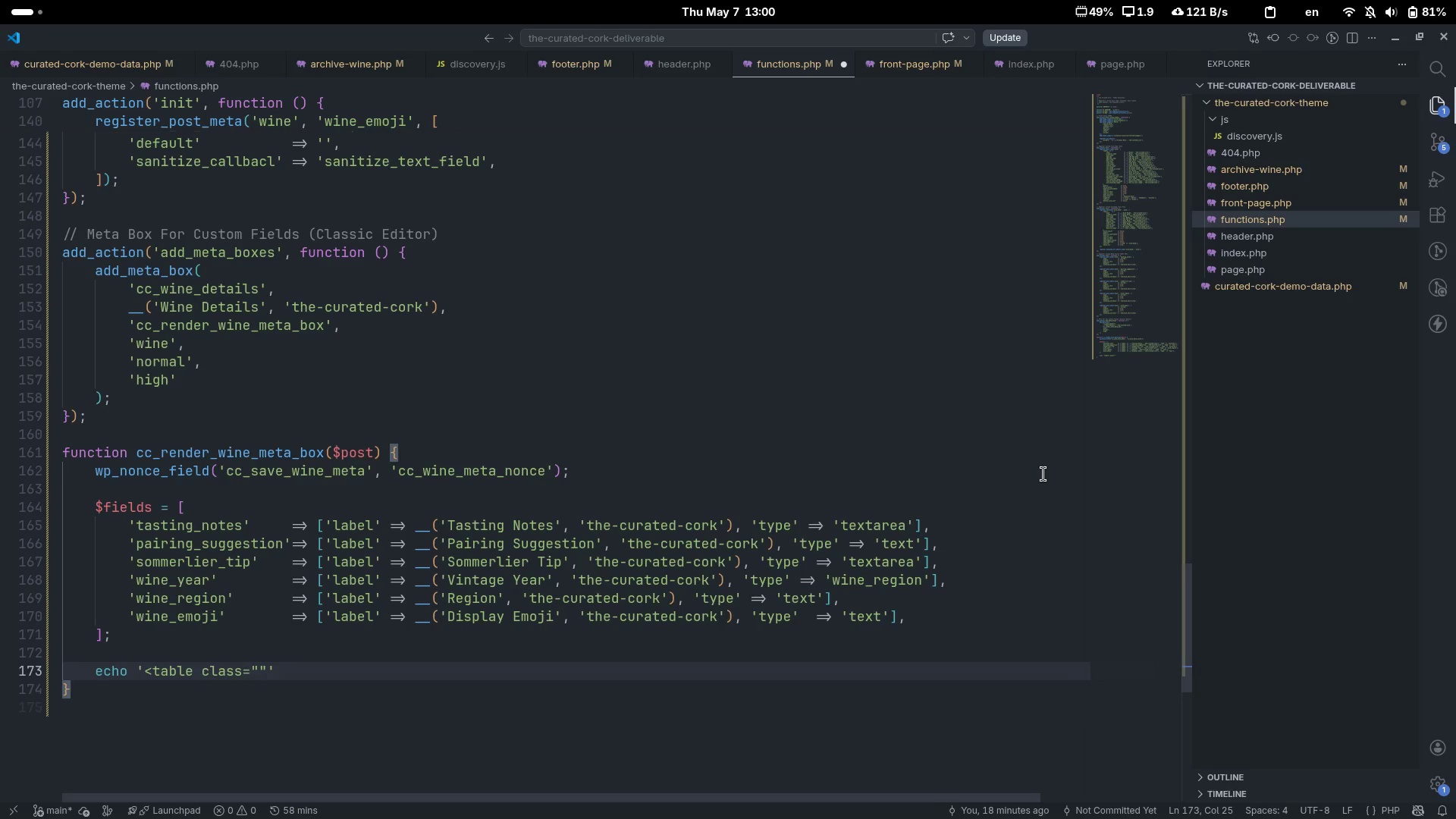 
 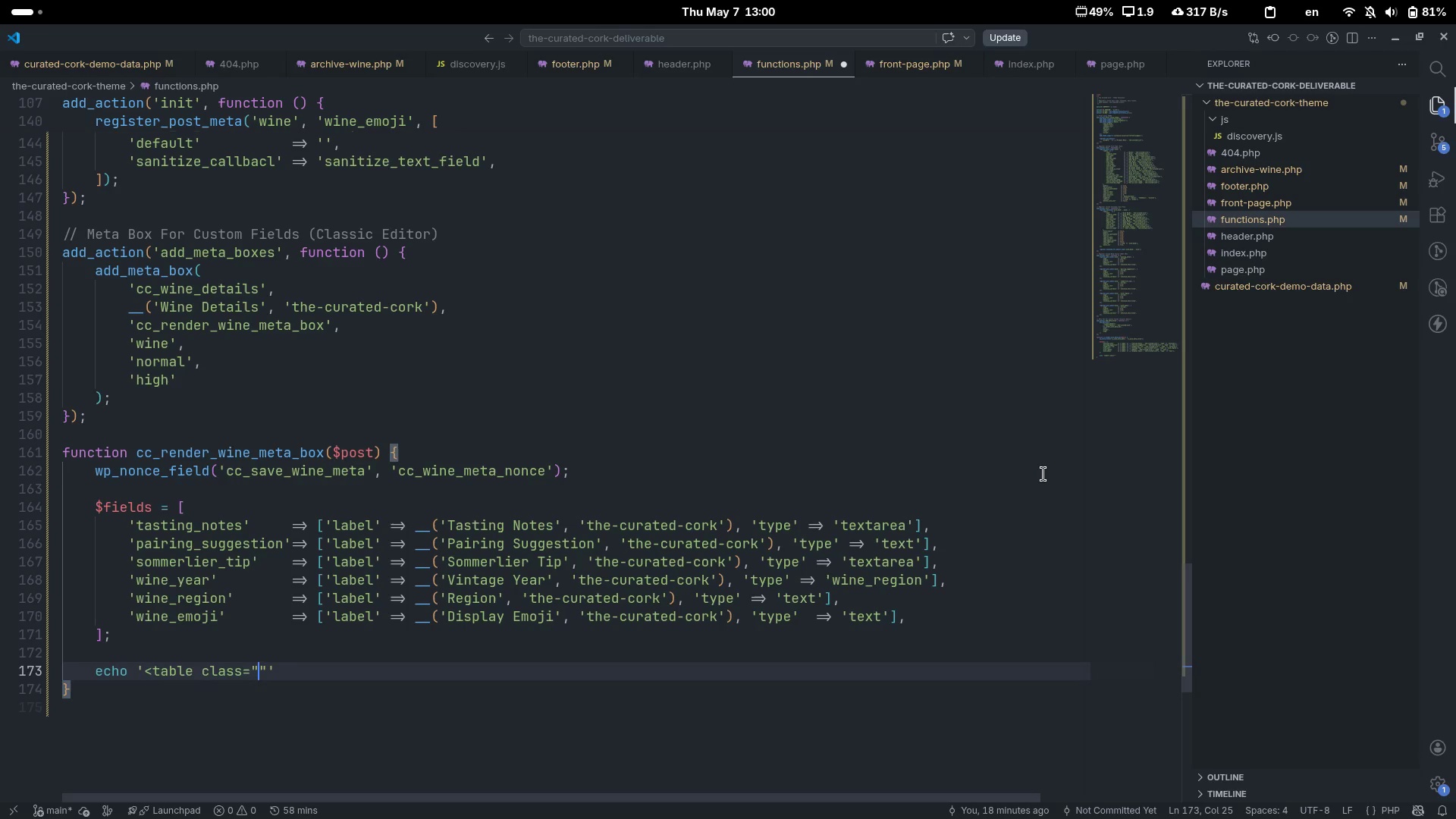 
key(ArrowLeft)
 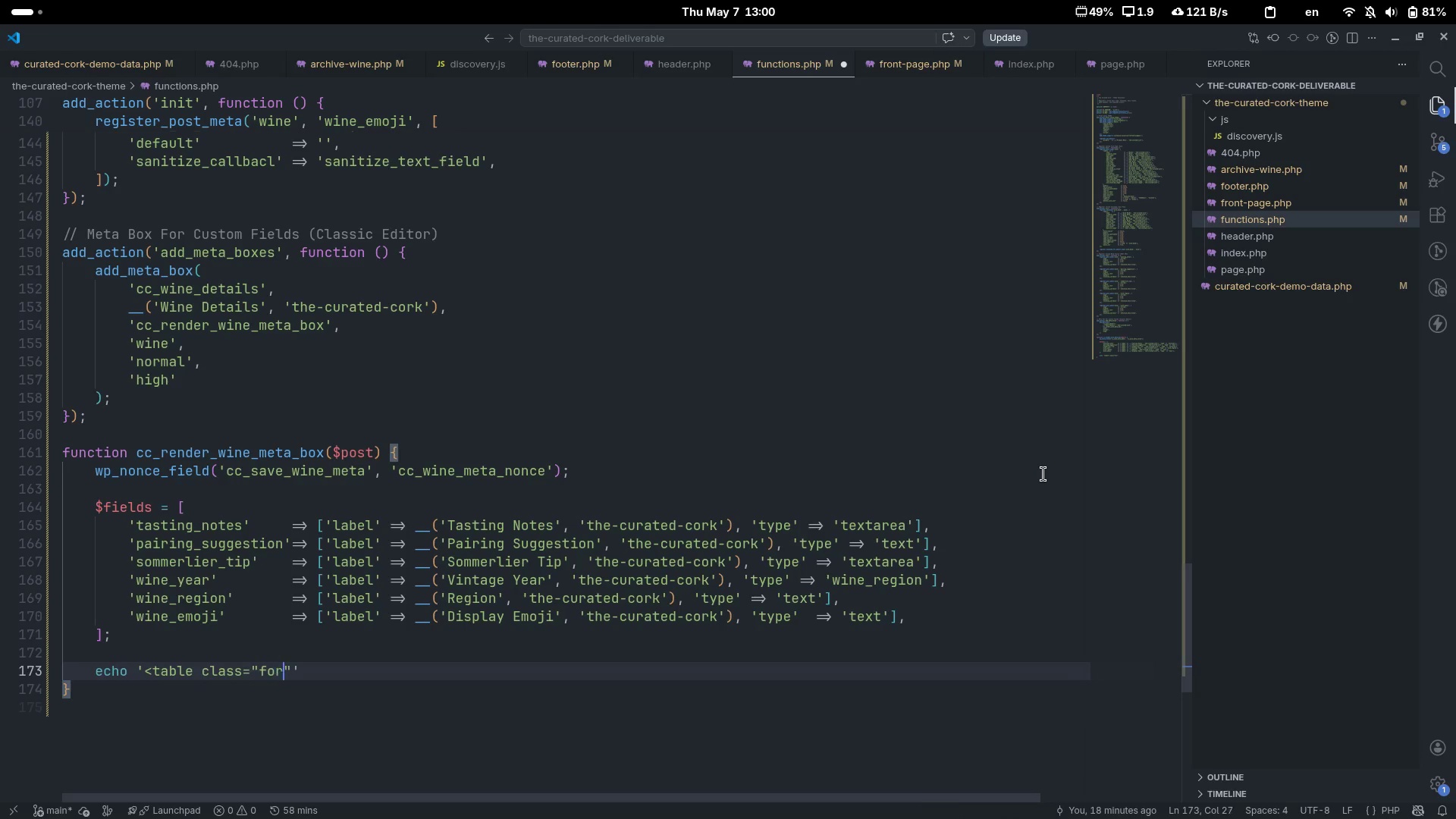 
type(for,)
key(Backspace)
type(m-table)
 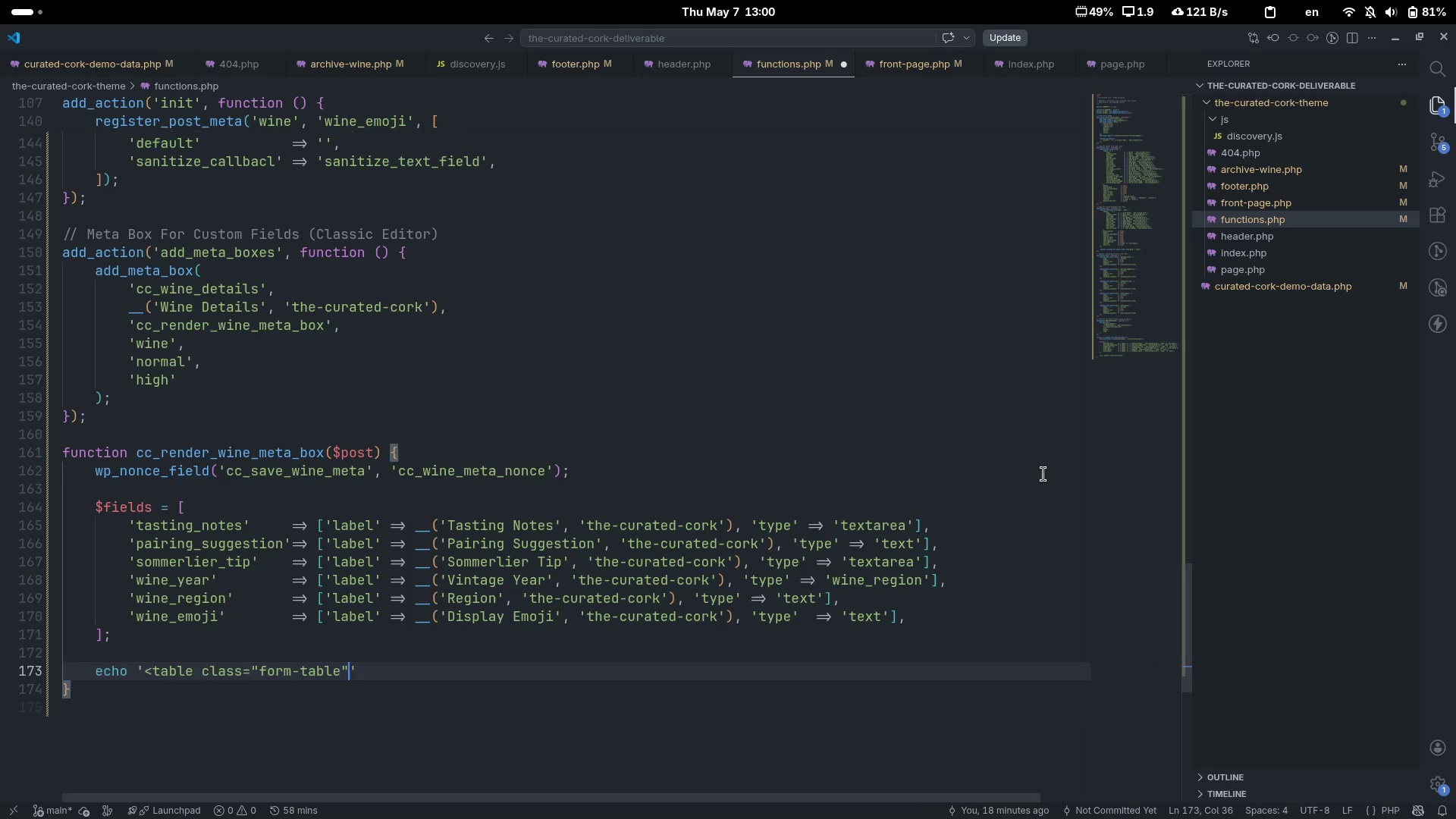 
key(ArrowRight)
 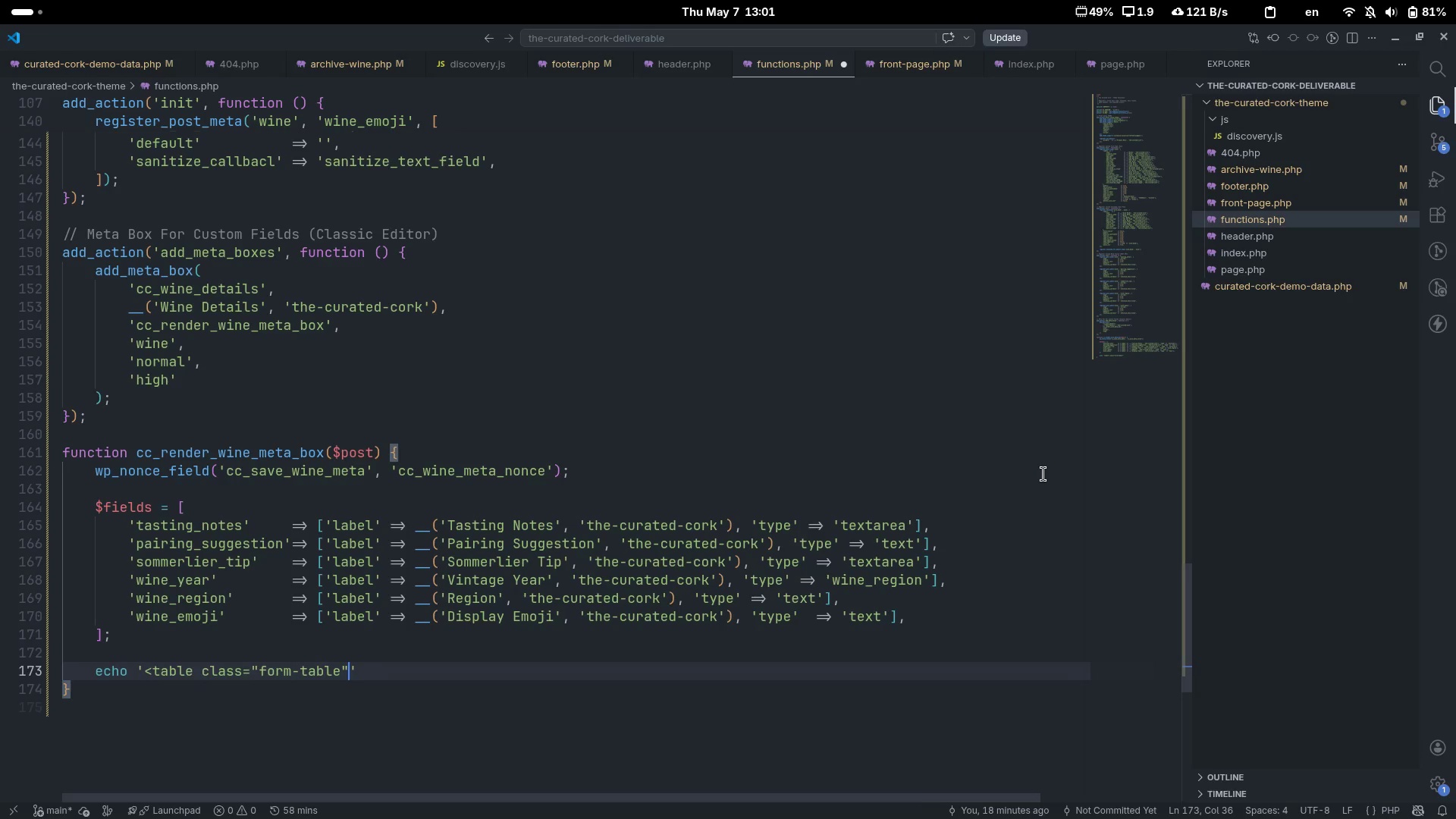 
key(Shift+Period)
 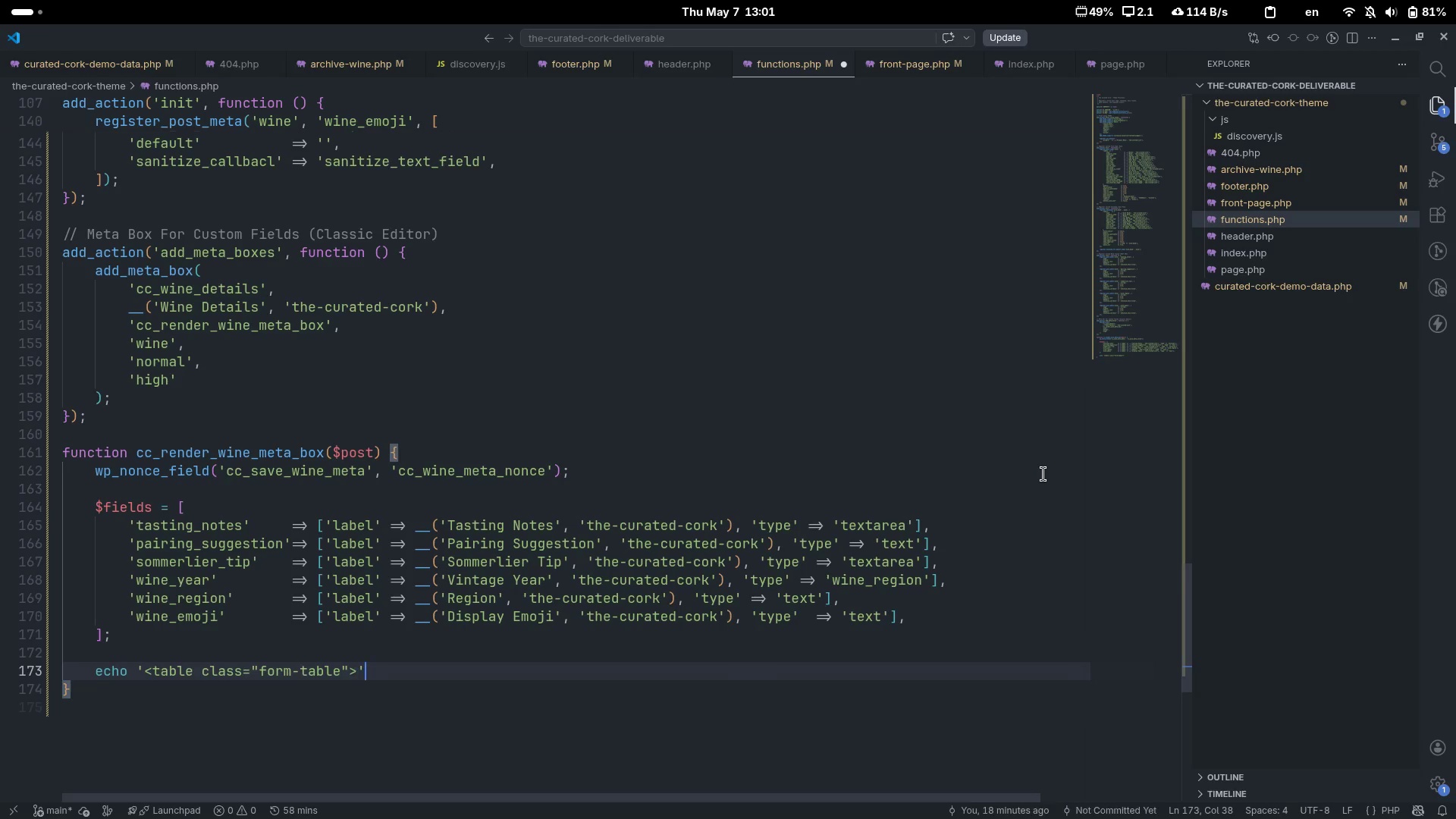 
key(ArrowRight)
 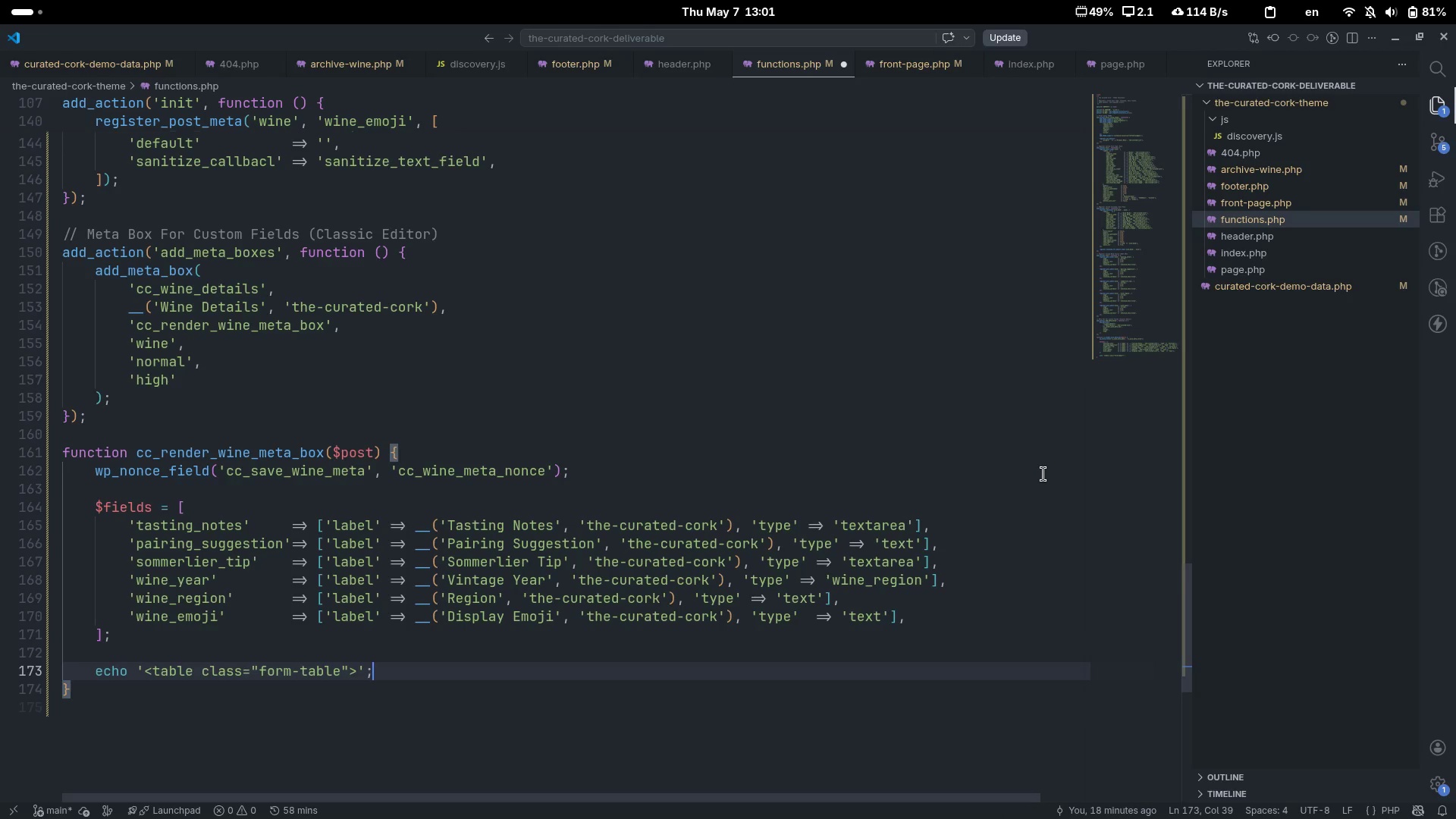 
key(Semicolon)
 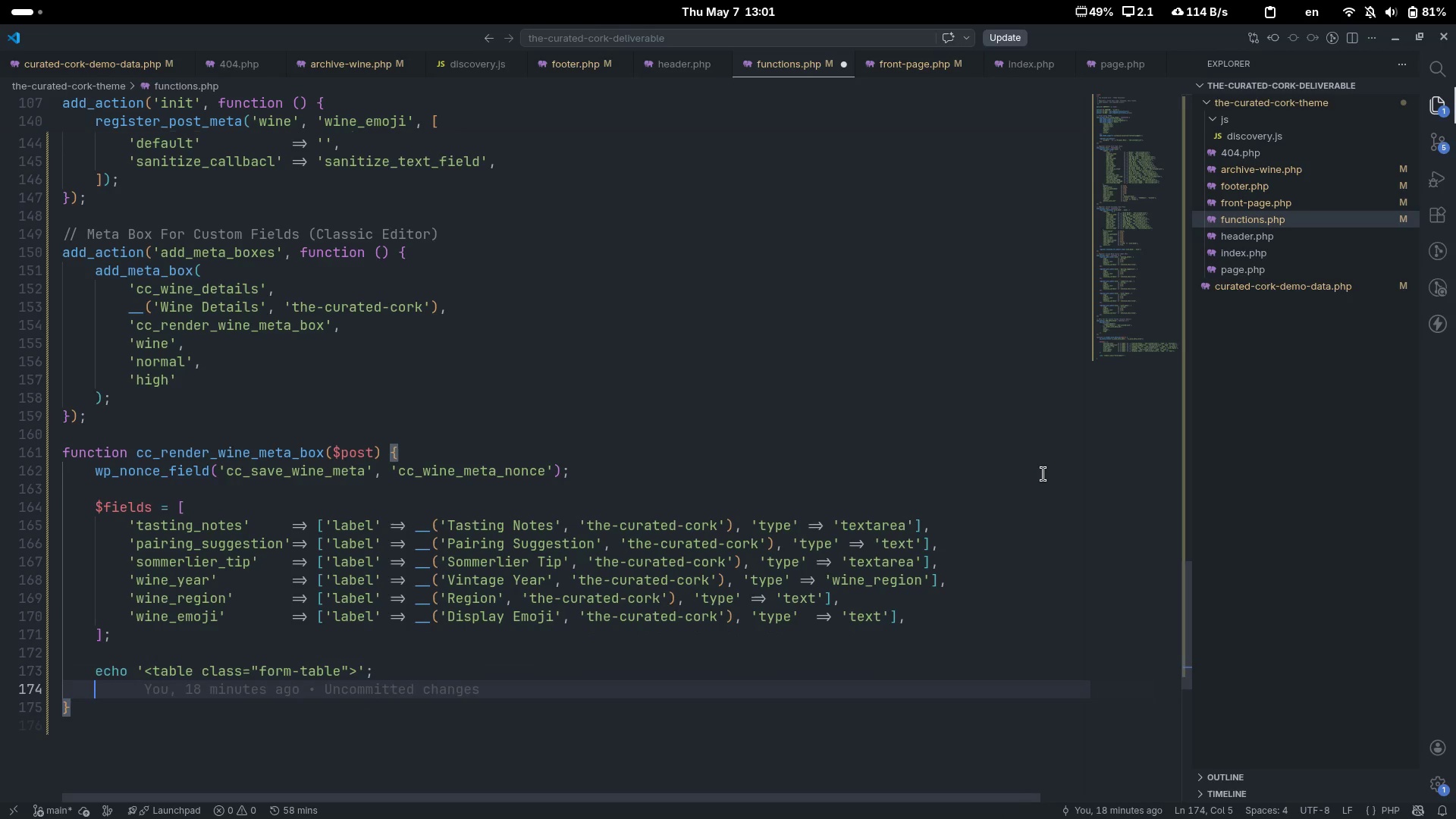 
key(Enter)
 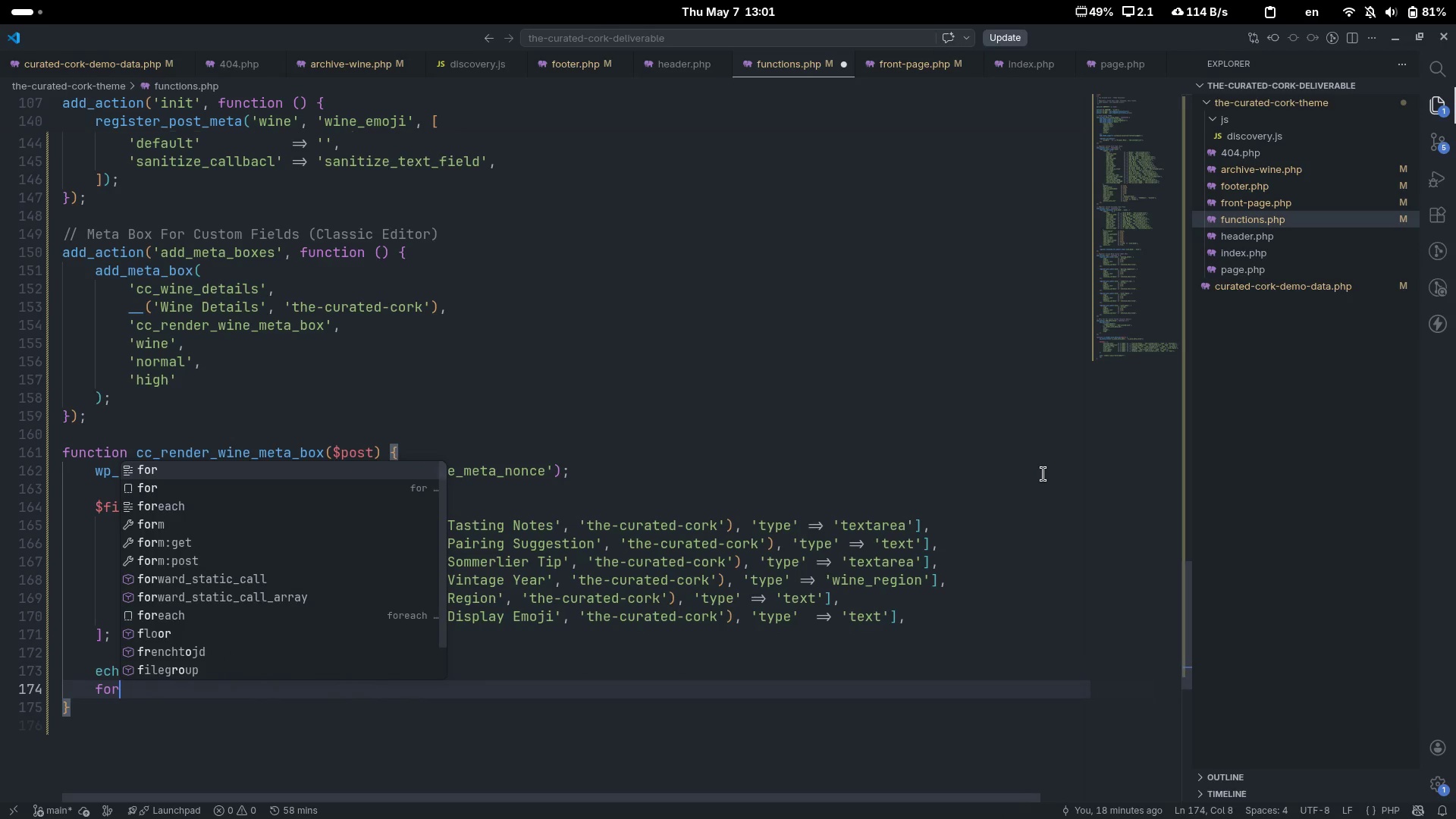 
type(forea)
key(Tab)
type( ($fields as $key => $field)
 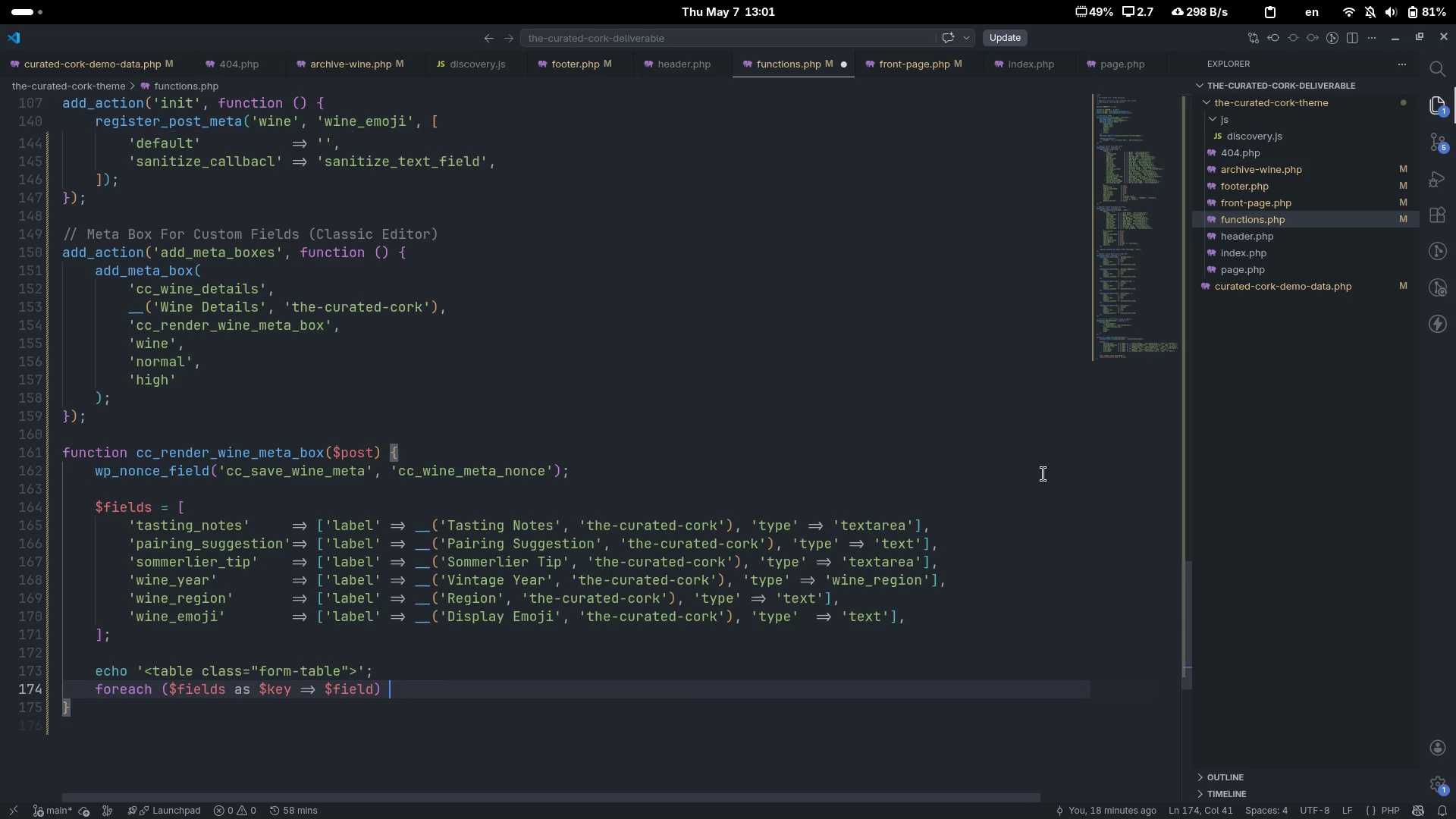 
 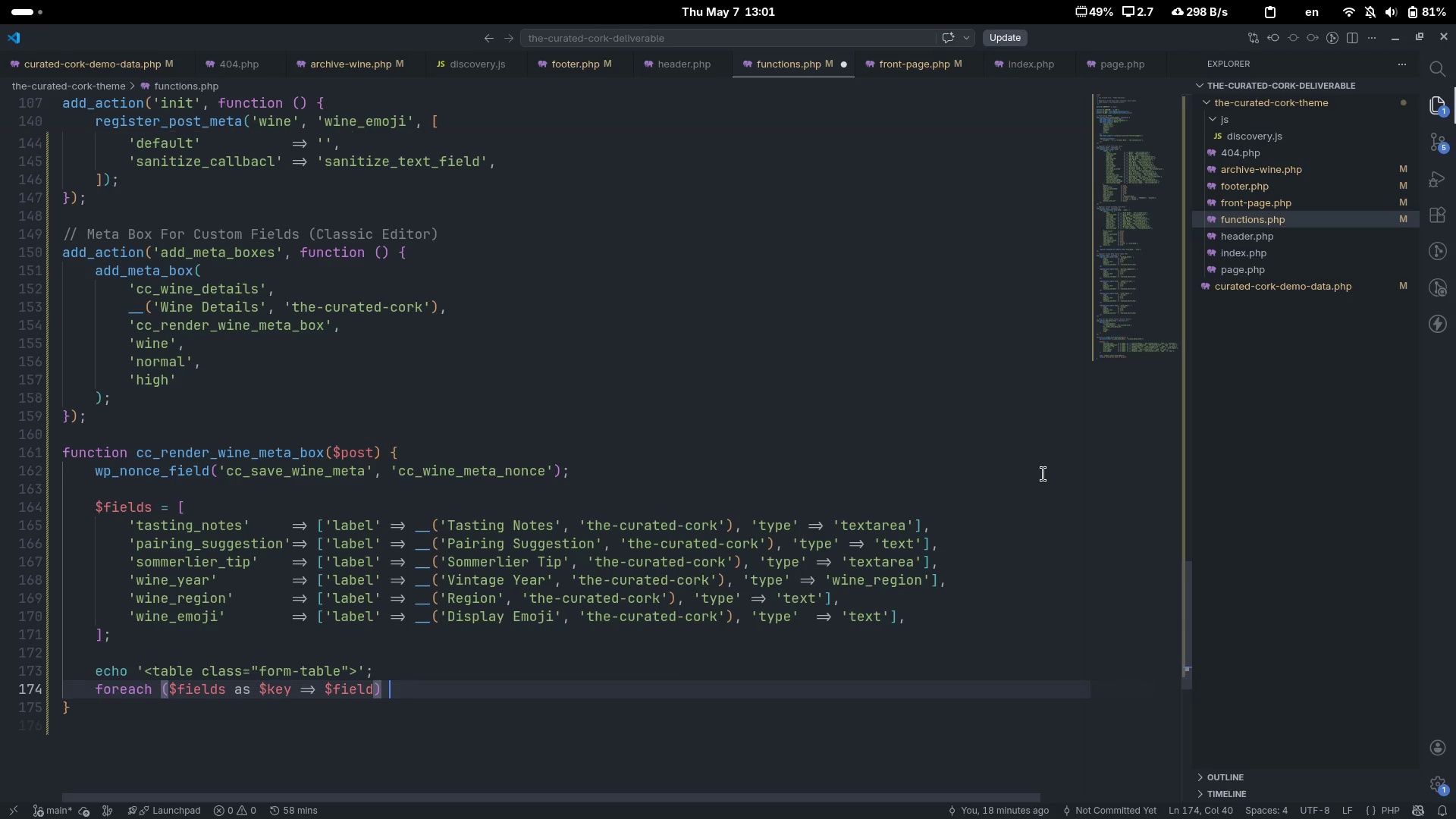 
key(ArrowRight)
 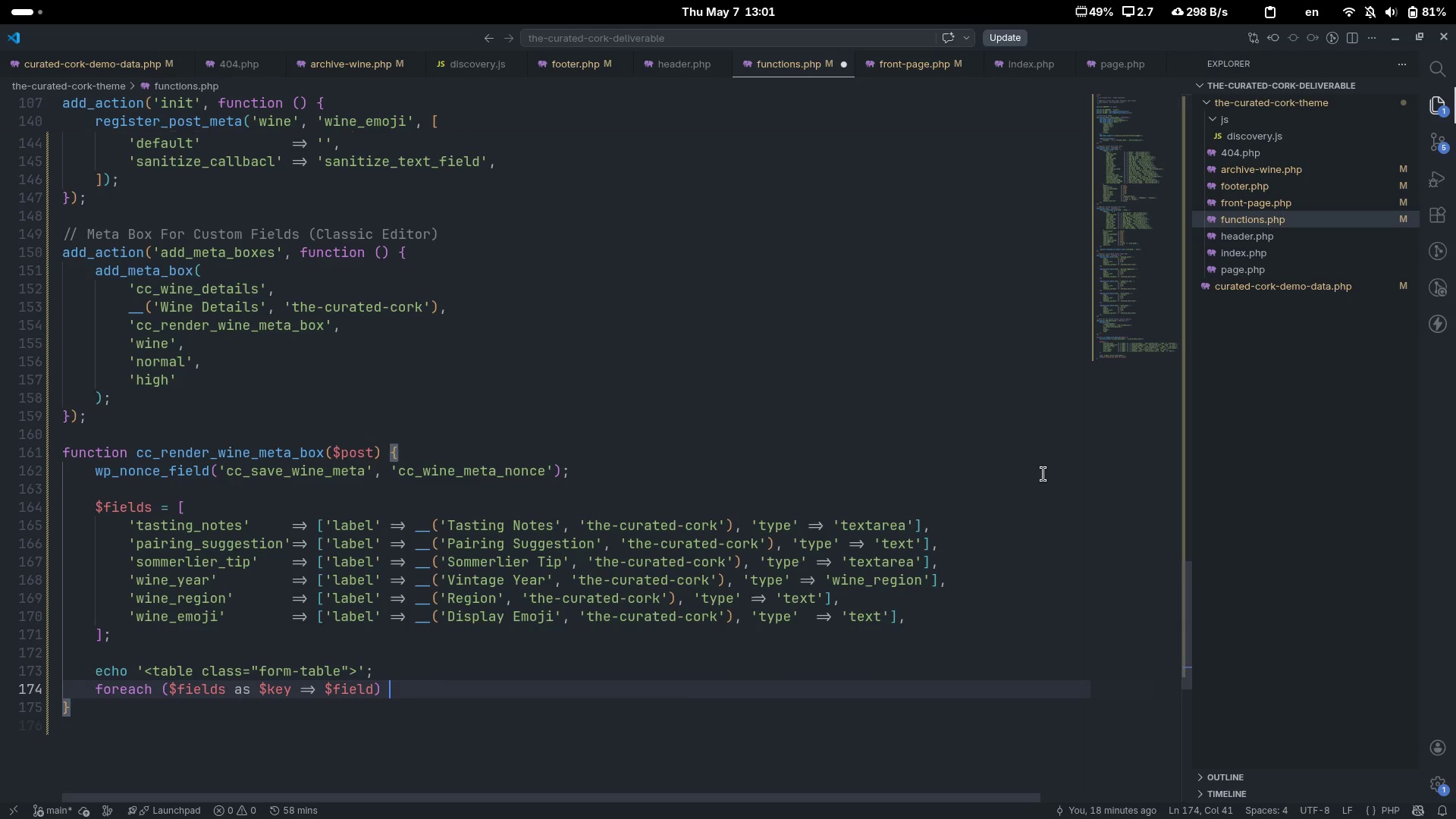 
key(Space)
 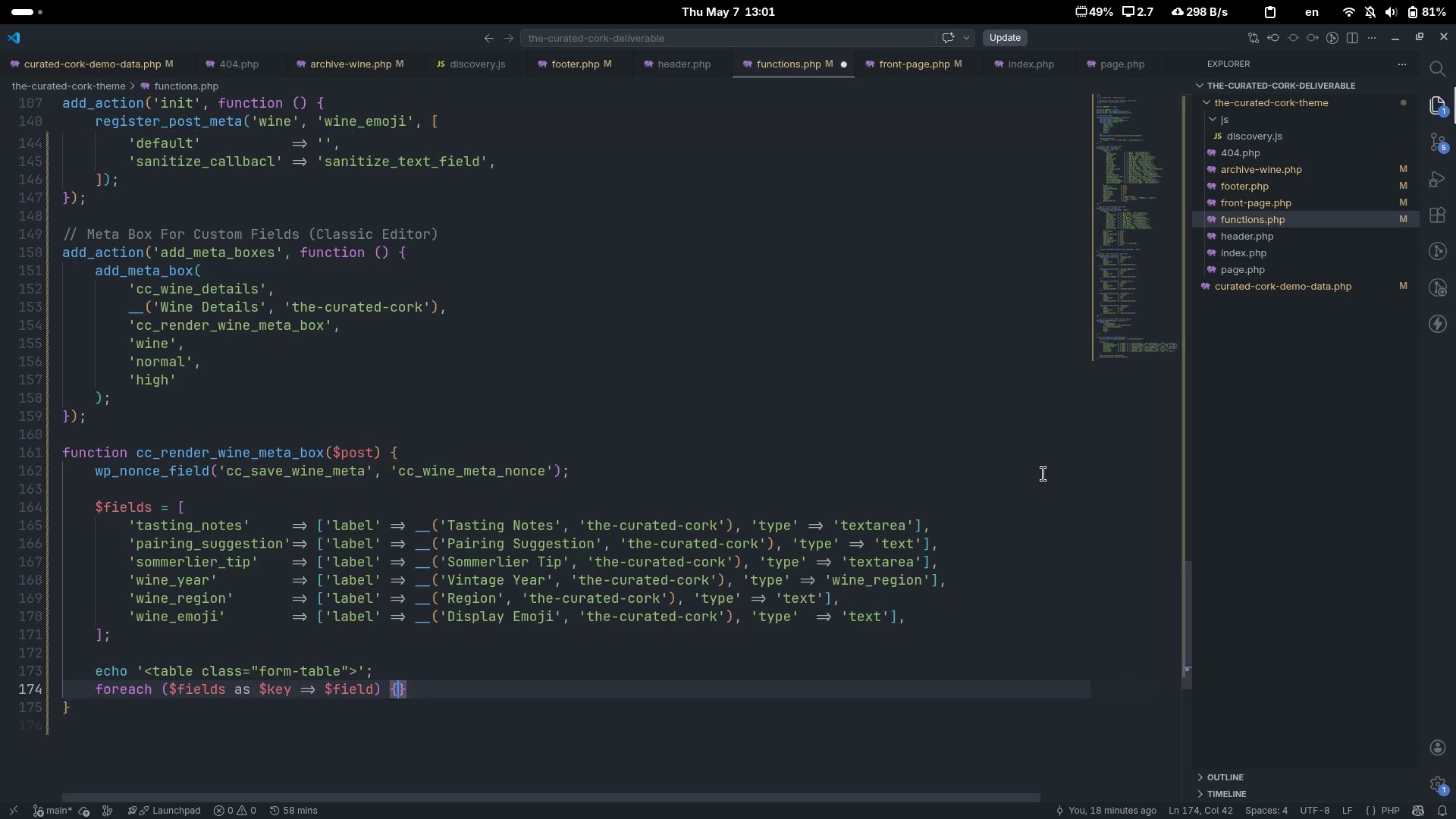 
key(Shift+BracketLeft)
 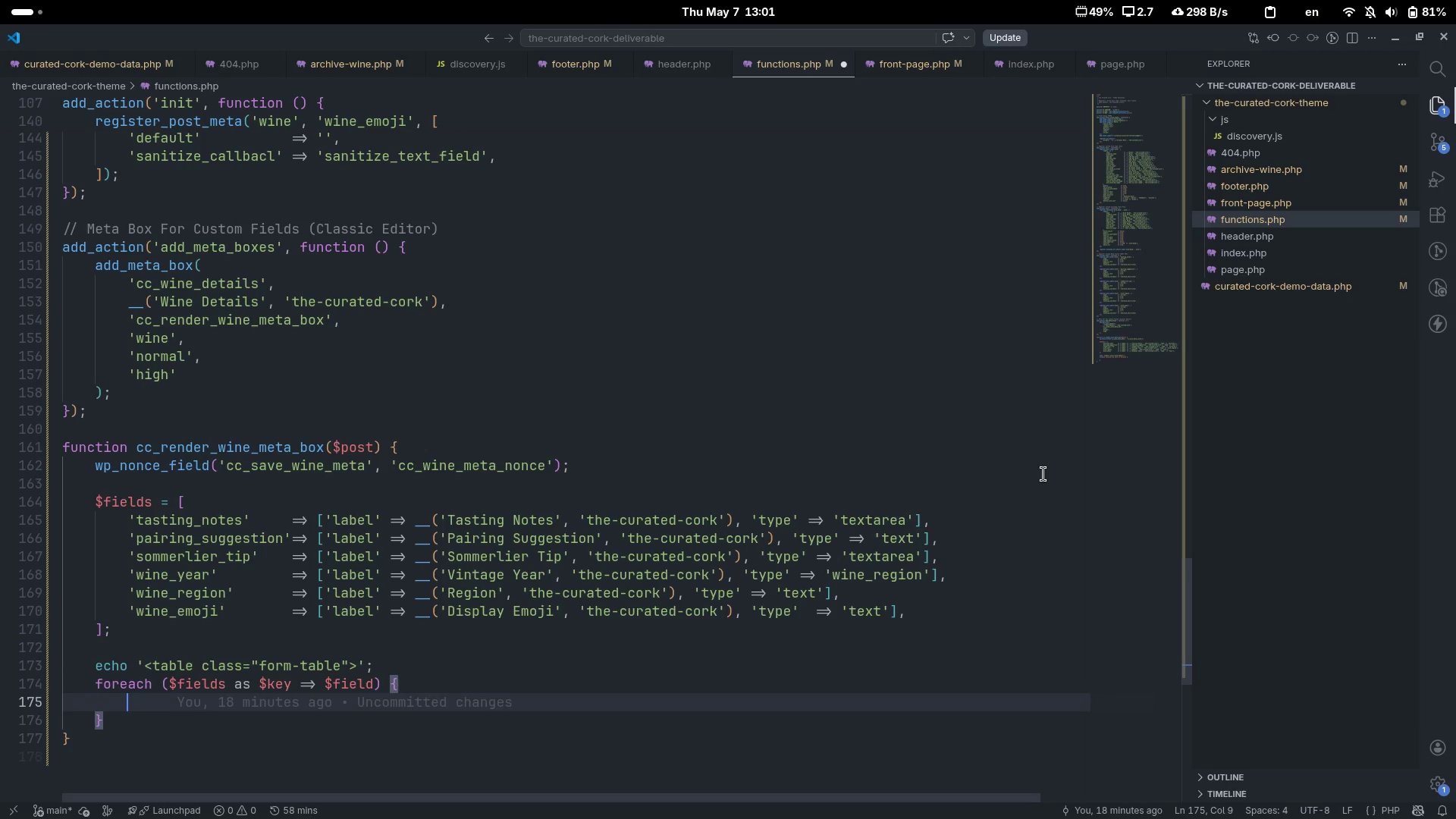 
key(Enter)
 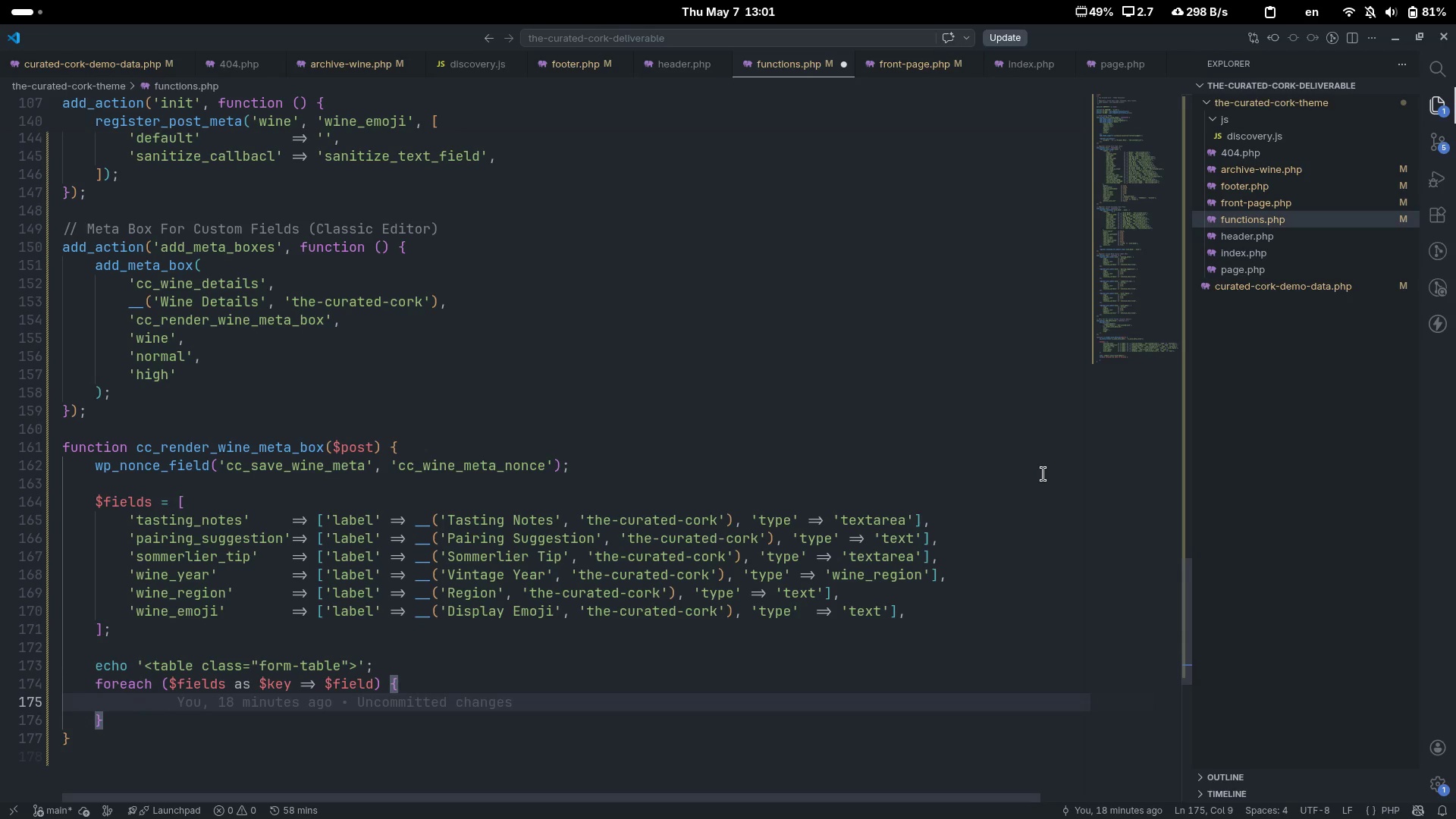 
type($val)
key(Tab)
type(ue = get_post_meta(')
key(Backspace)
type($psot)
 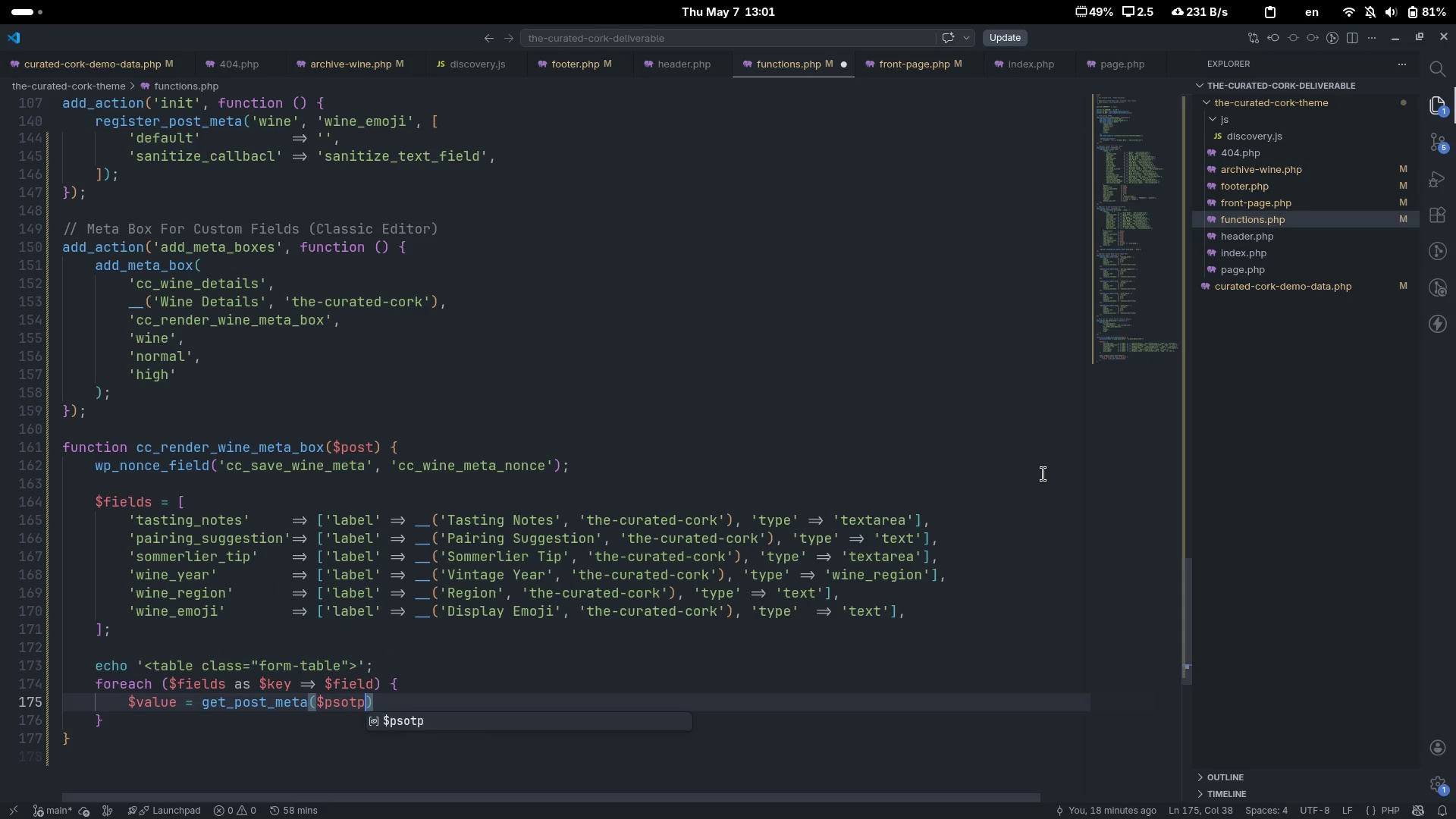 
 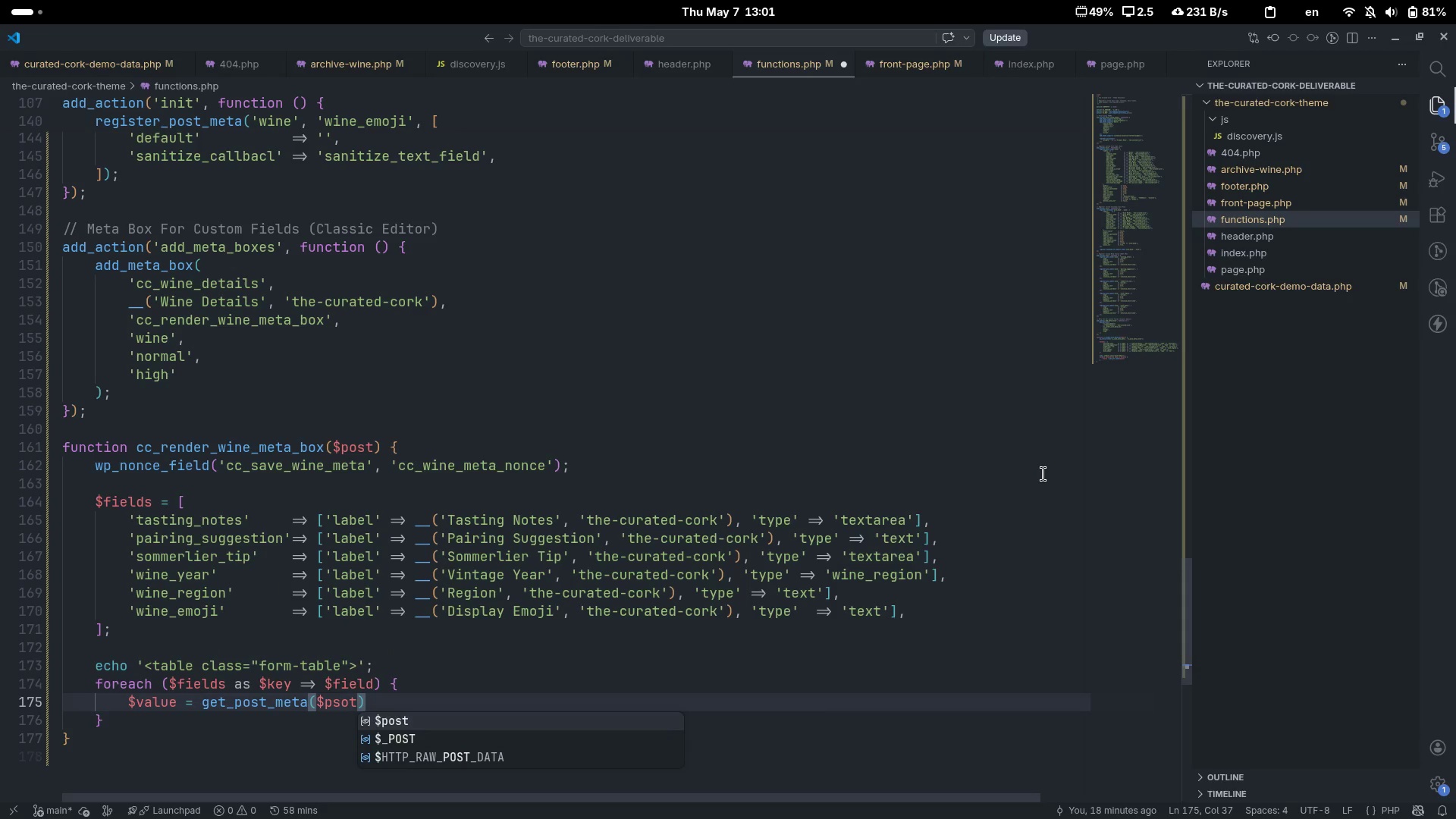 
key(Control+ControlLeft)
 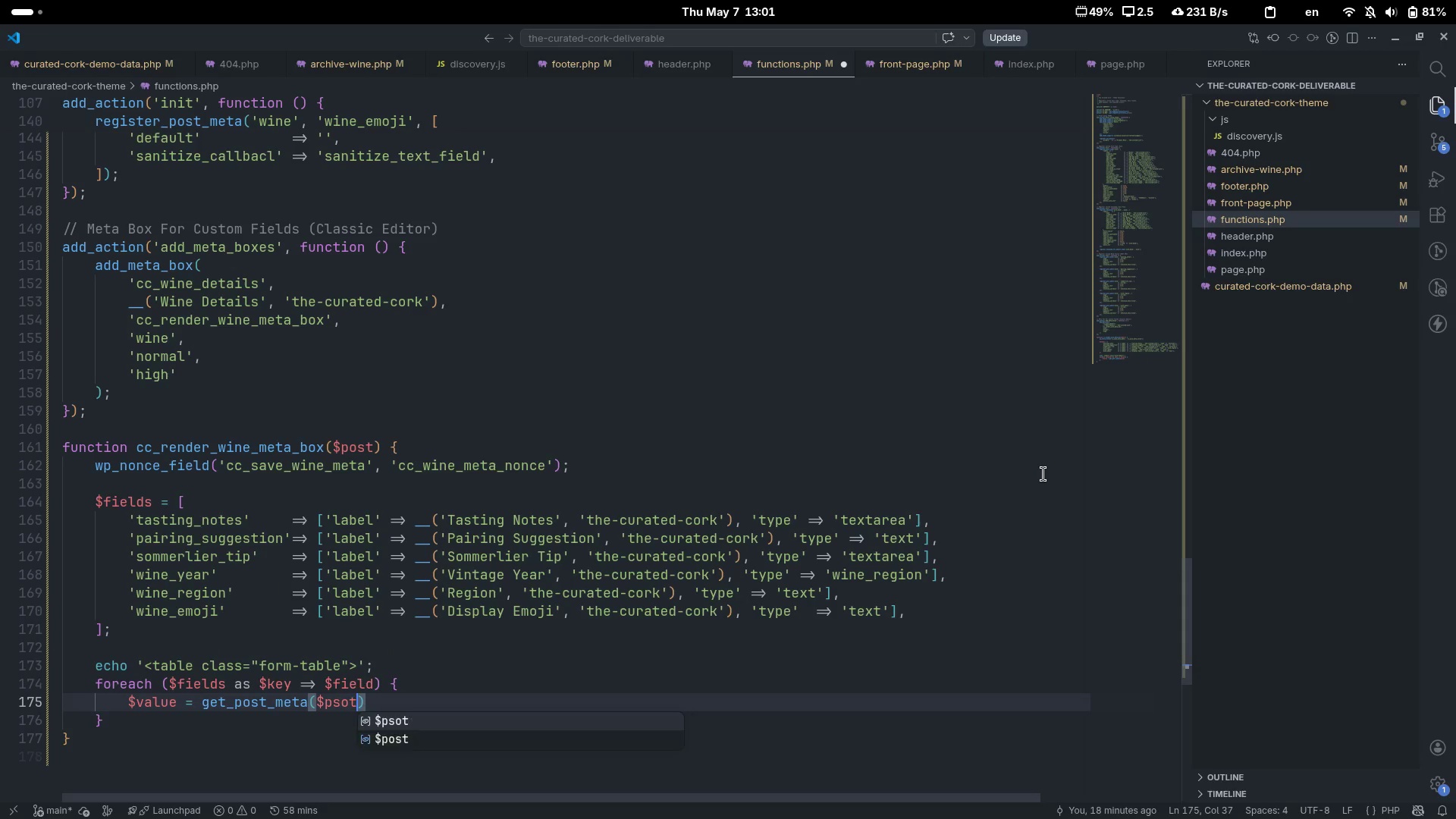 
key(P)
 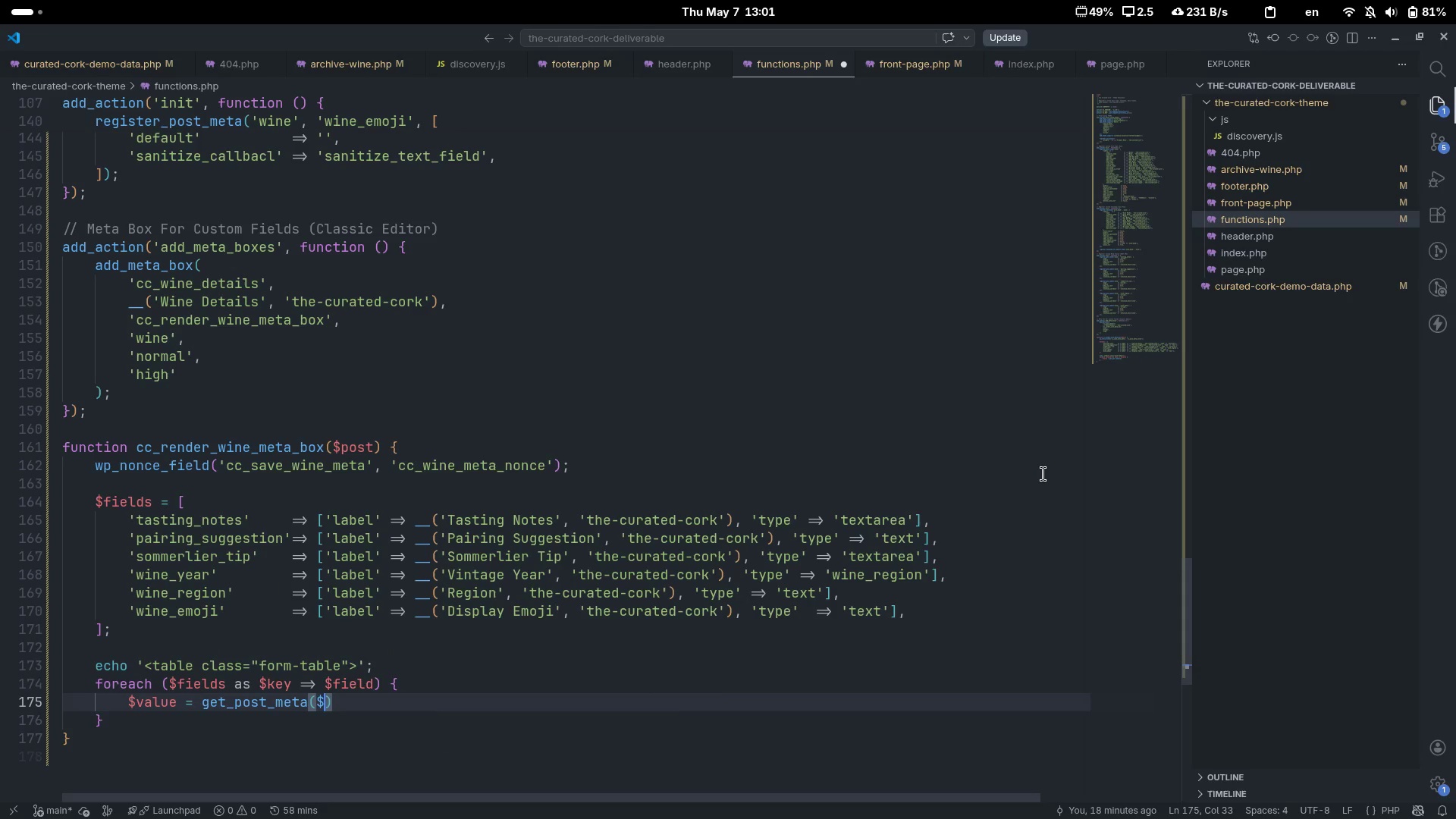 
key(Backspace)
 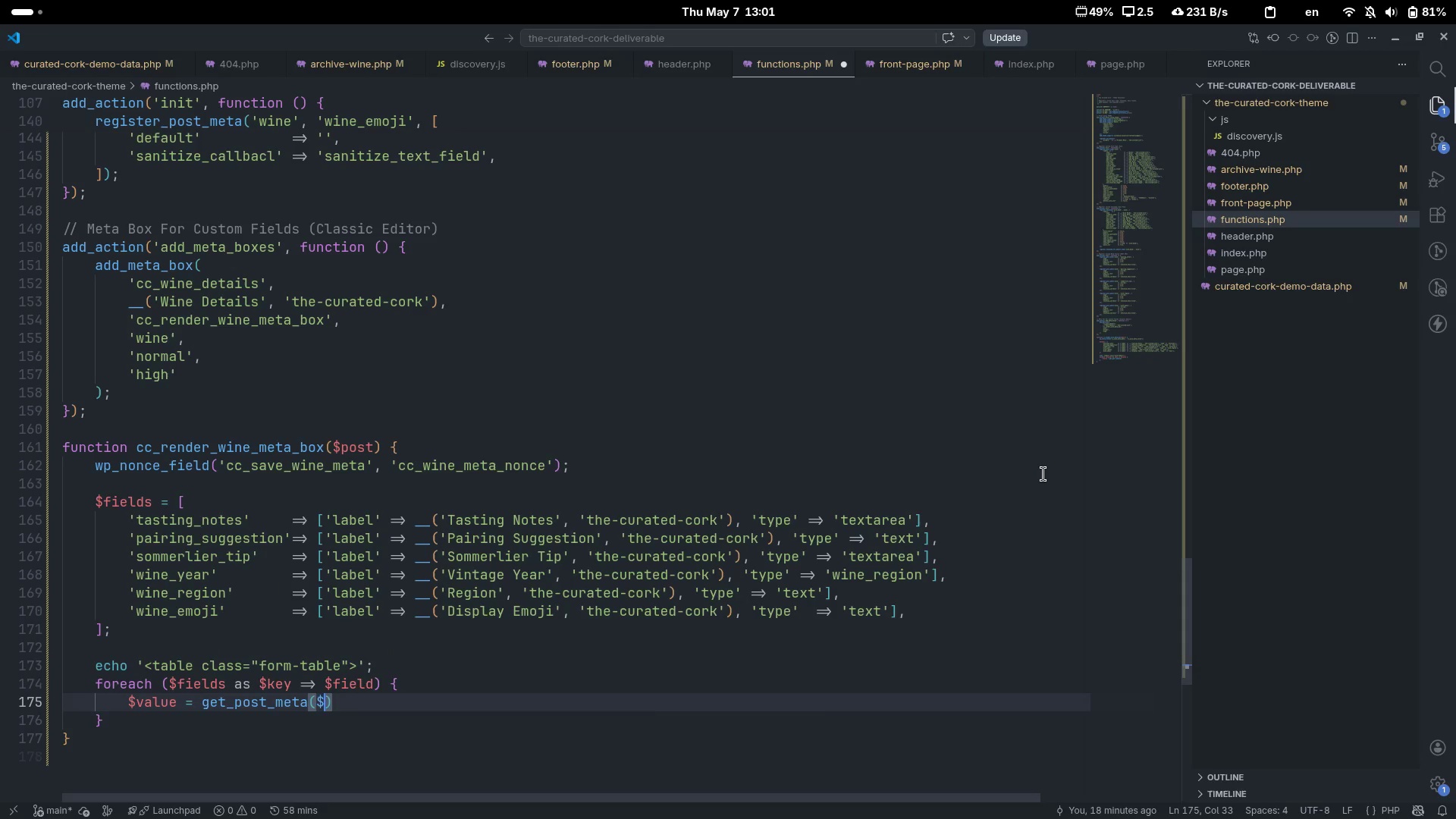 
key(Control+ControlLeft)
 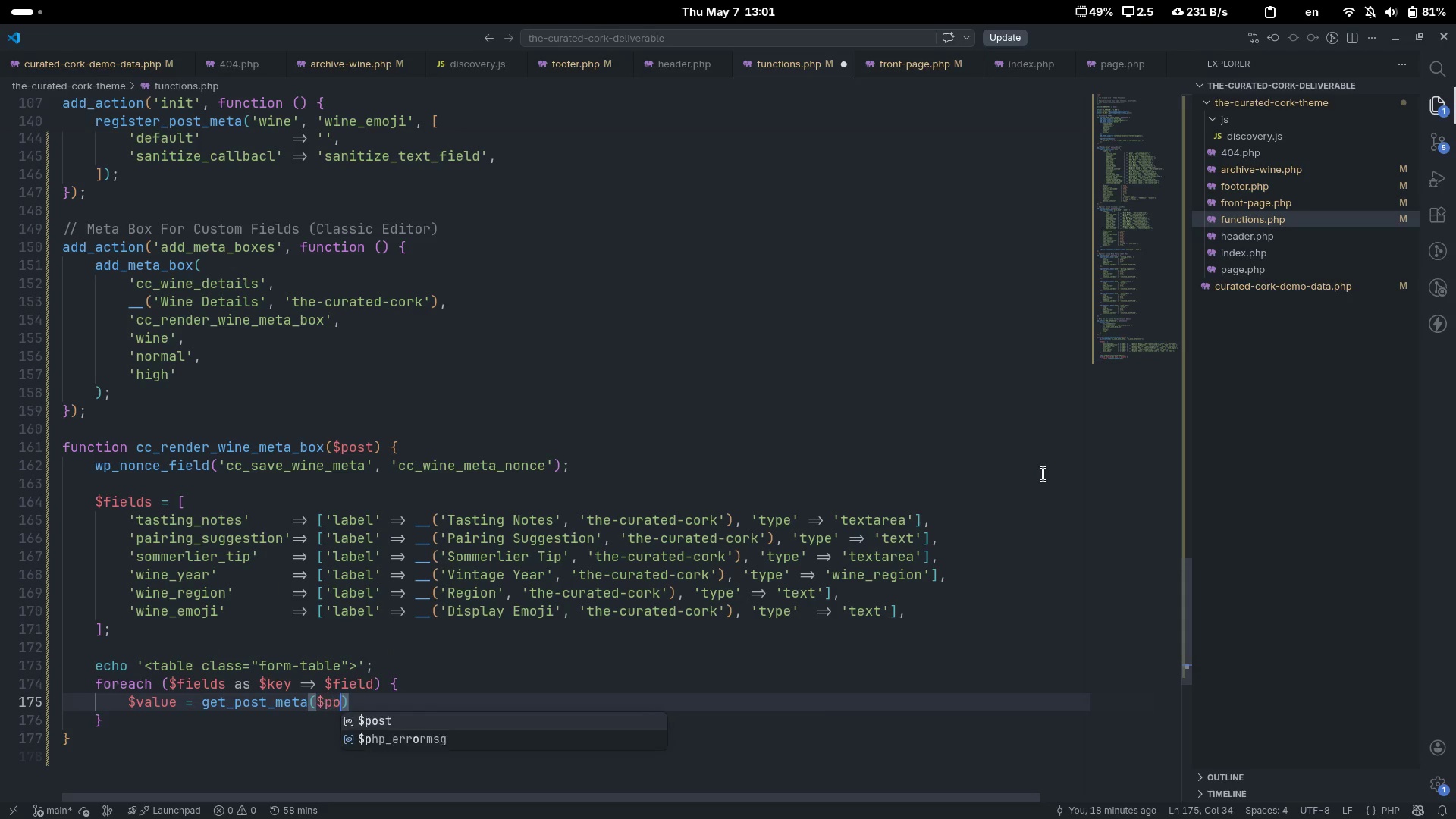 
key(Control+Backspace)
 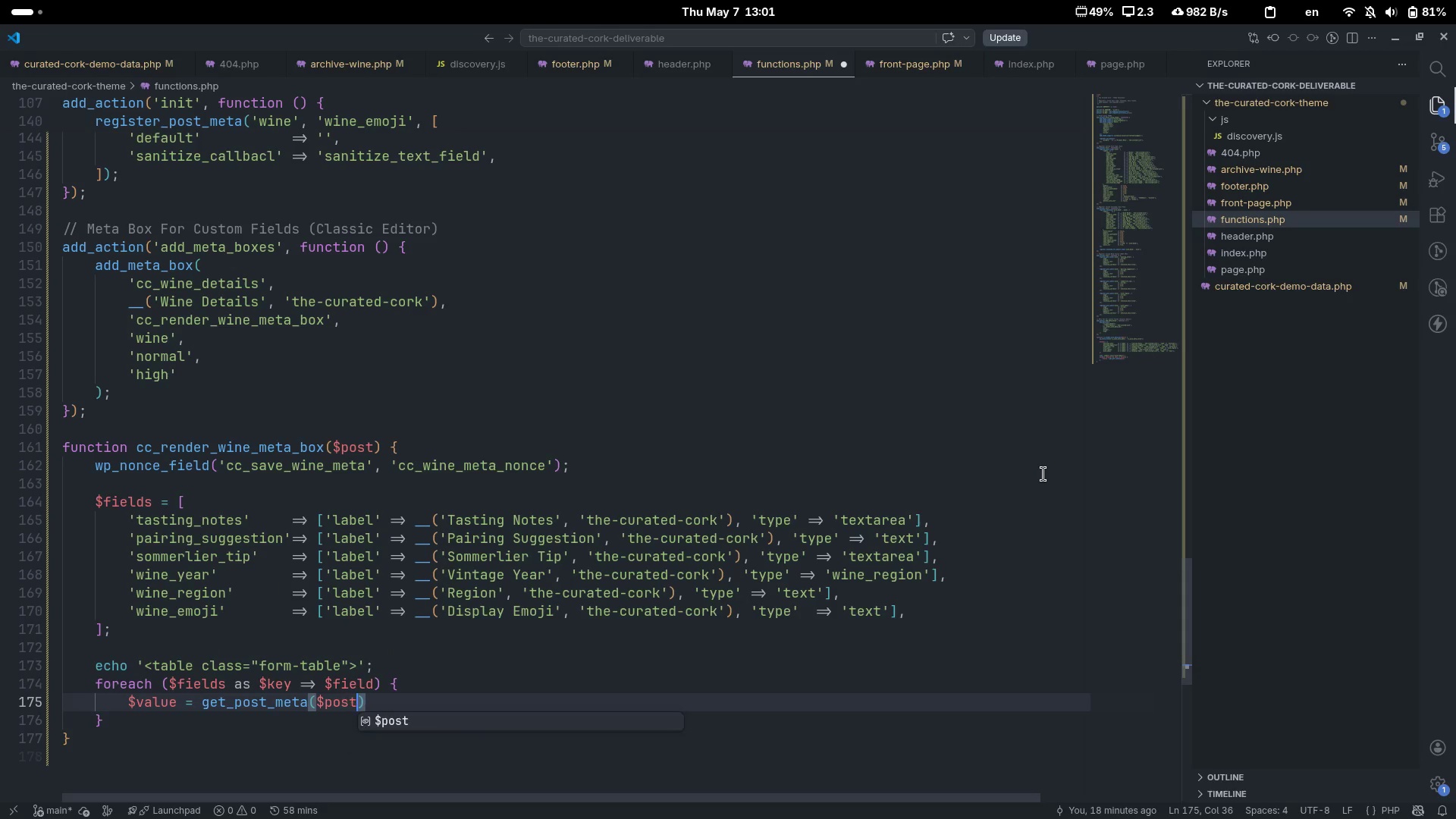 
type(post)
 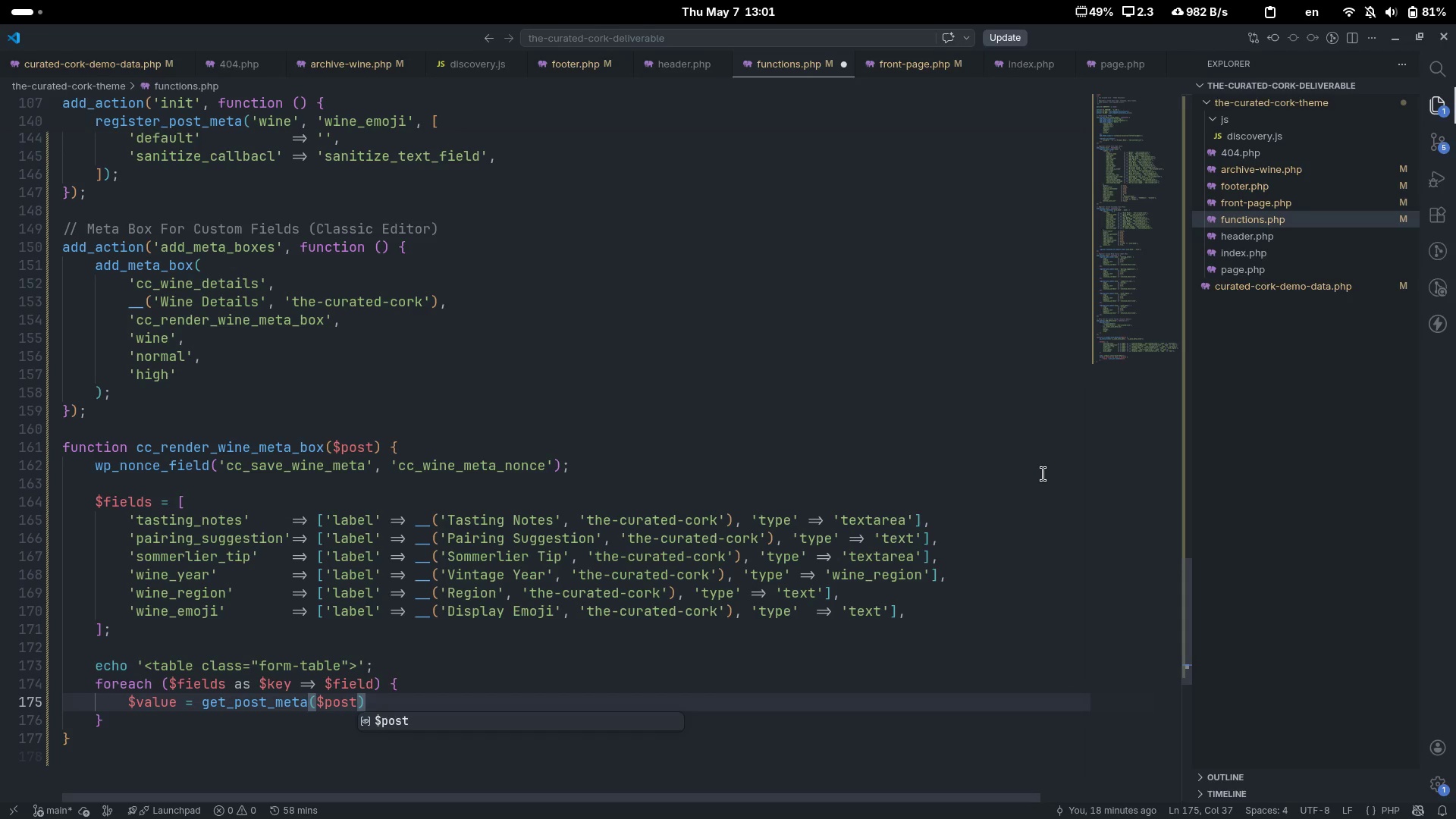 
wait(5.7)
 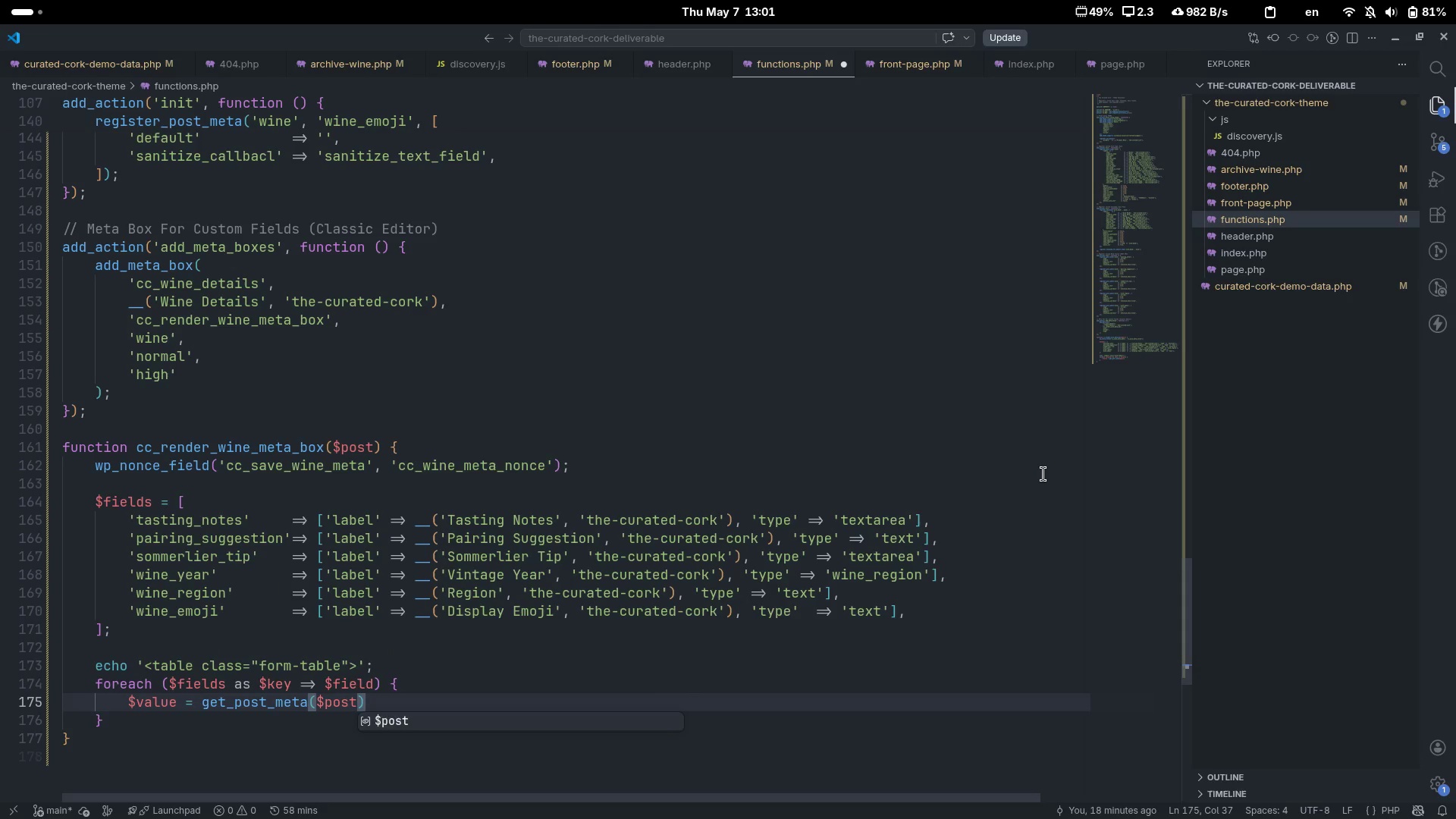 
type(-> ID, $ke)
key(Tab)
type(, true)
 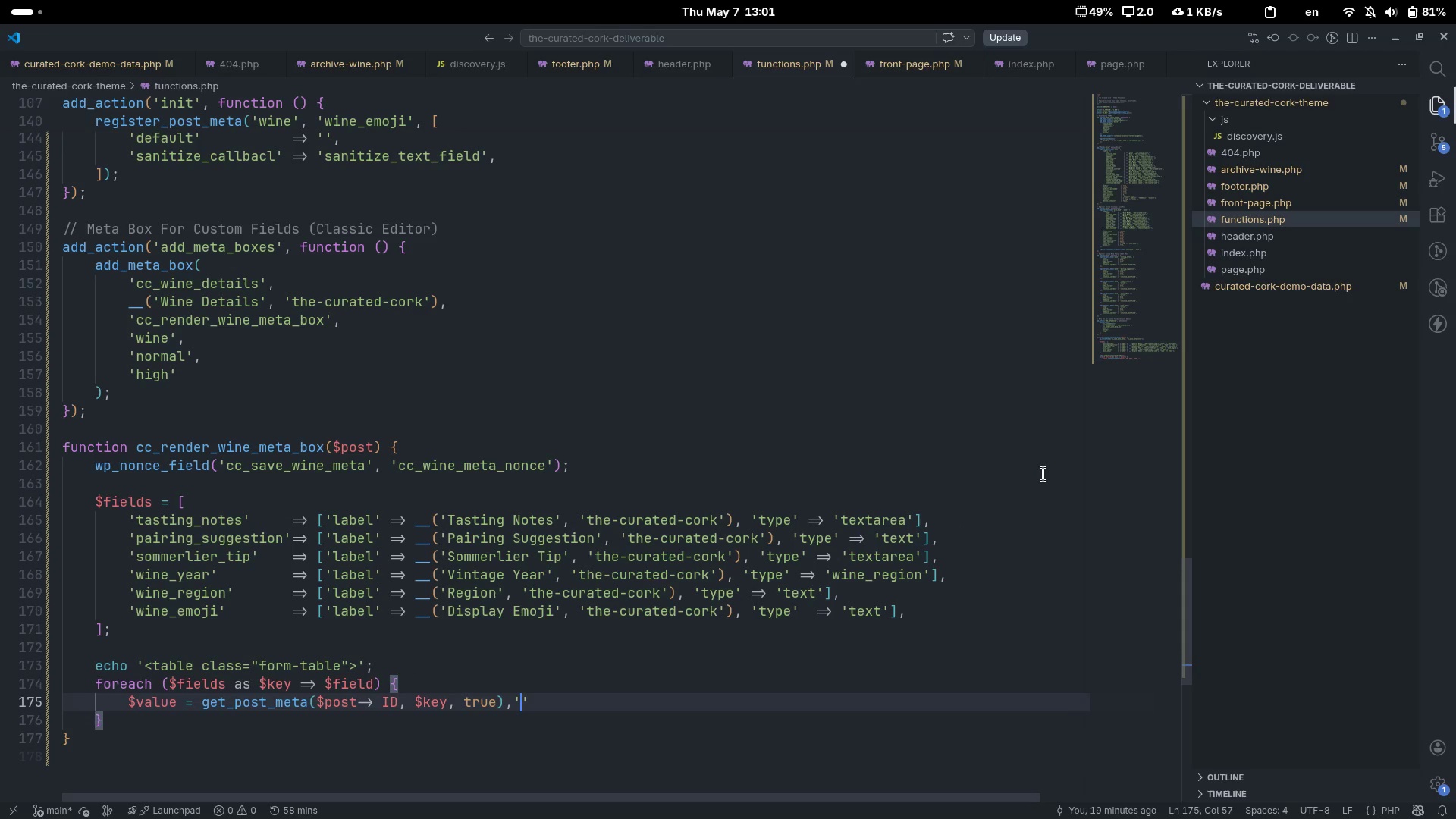 
 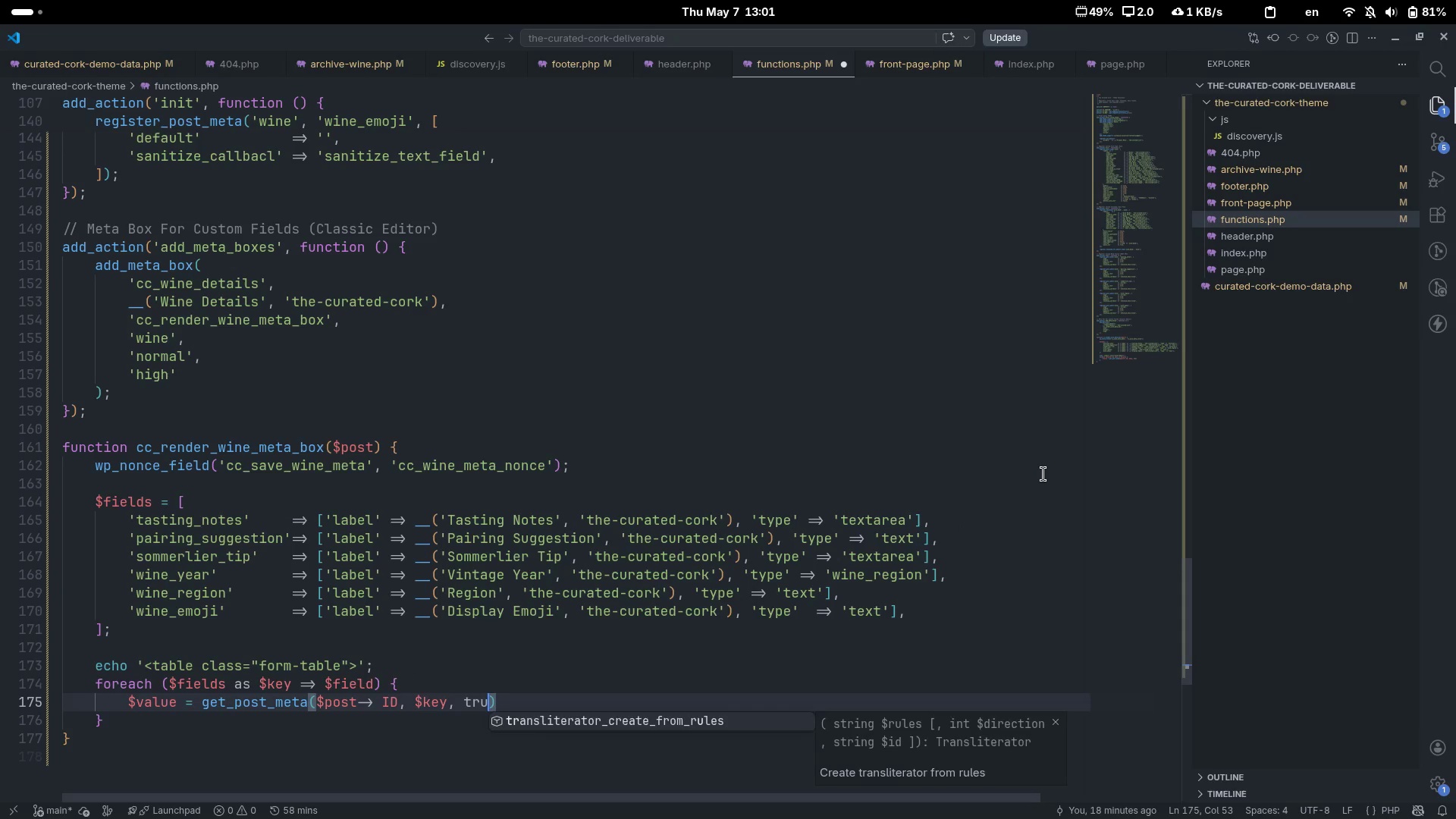 
key(ArrowRight)
 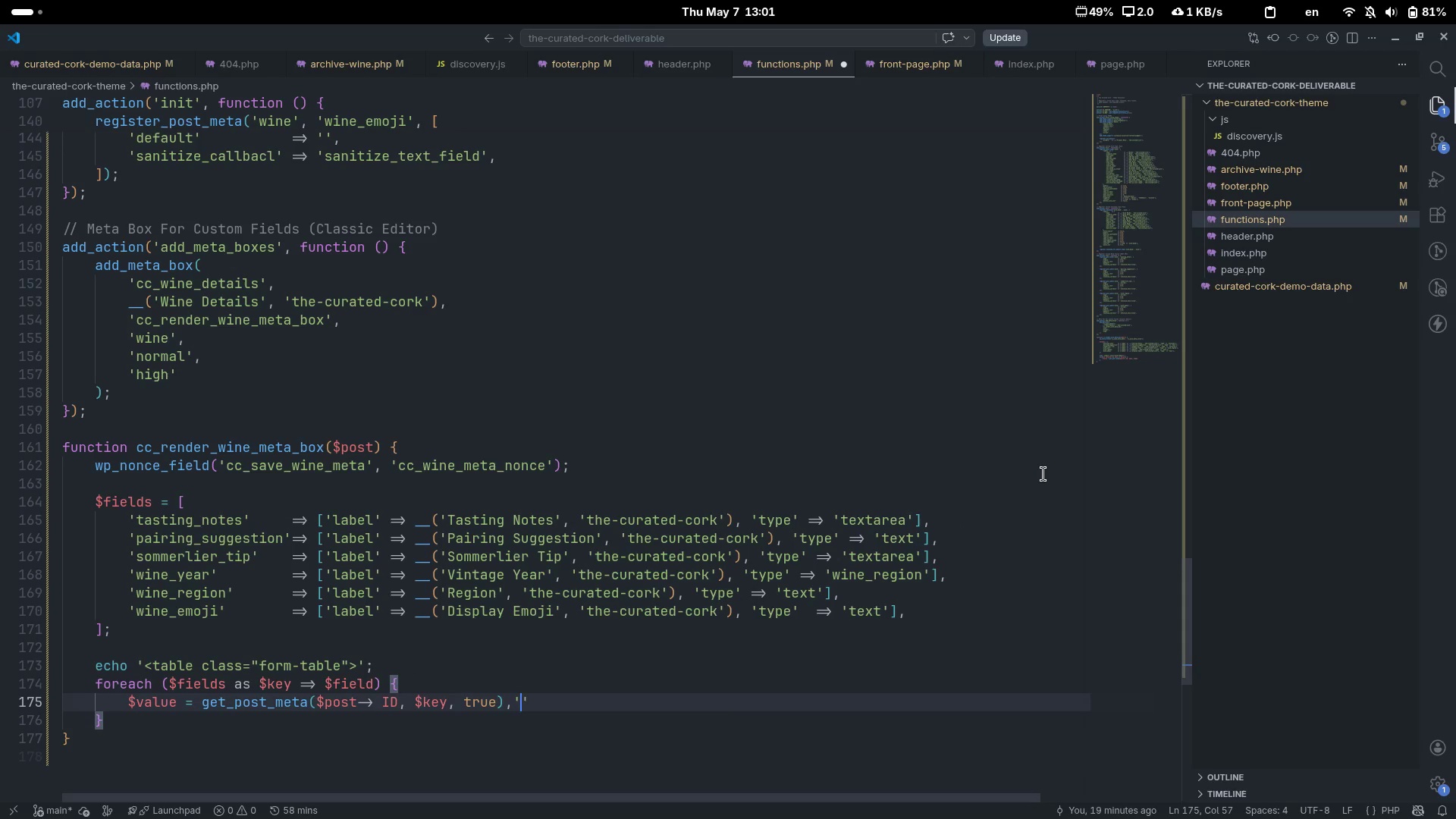 
key(Comma)
 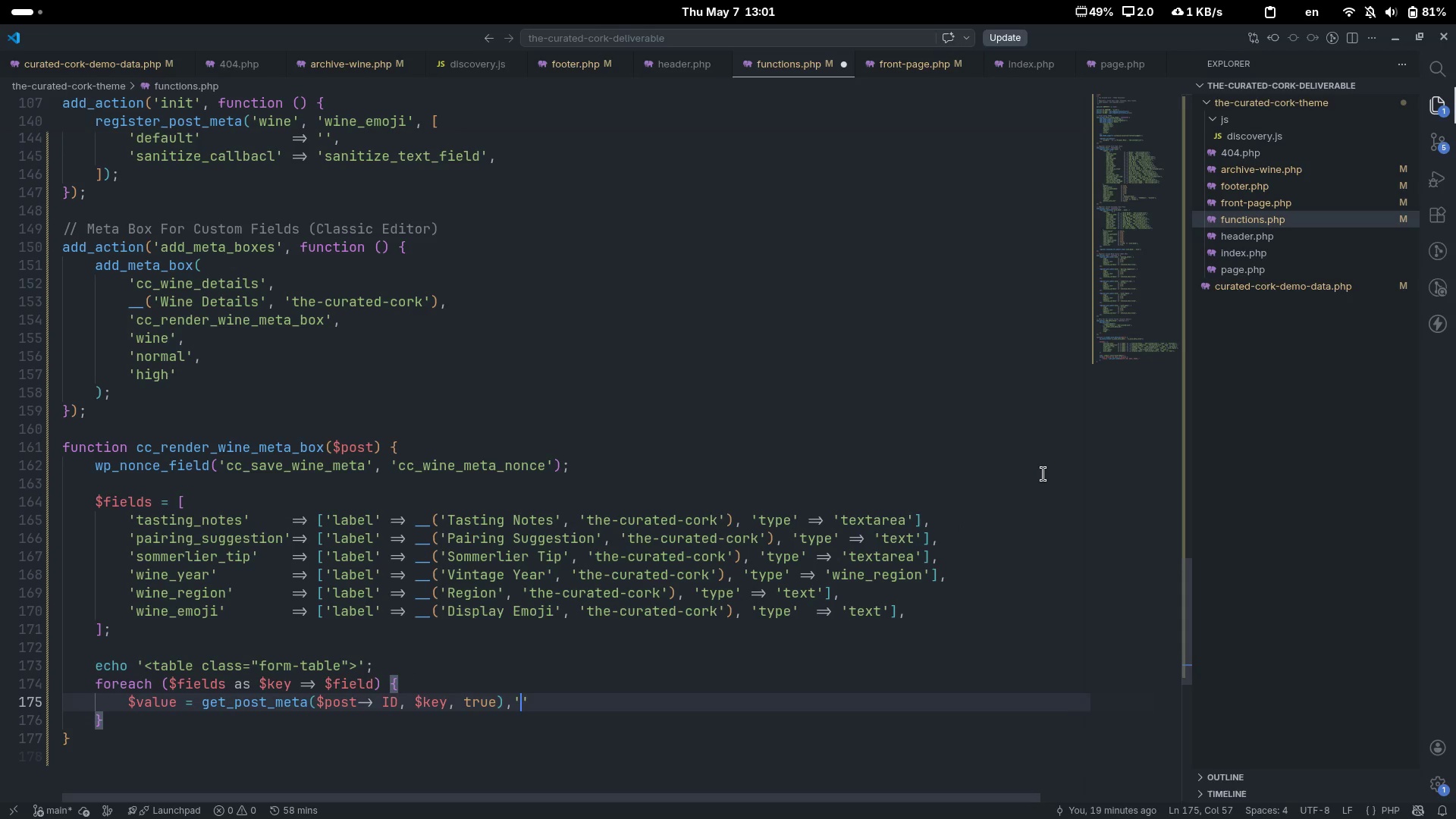 
key(Quote)
 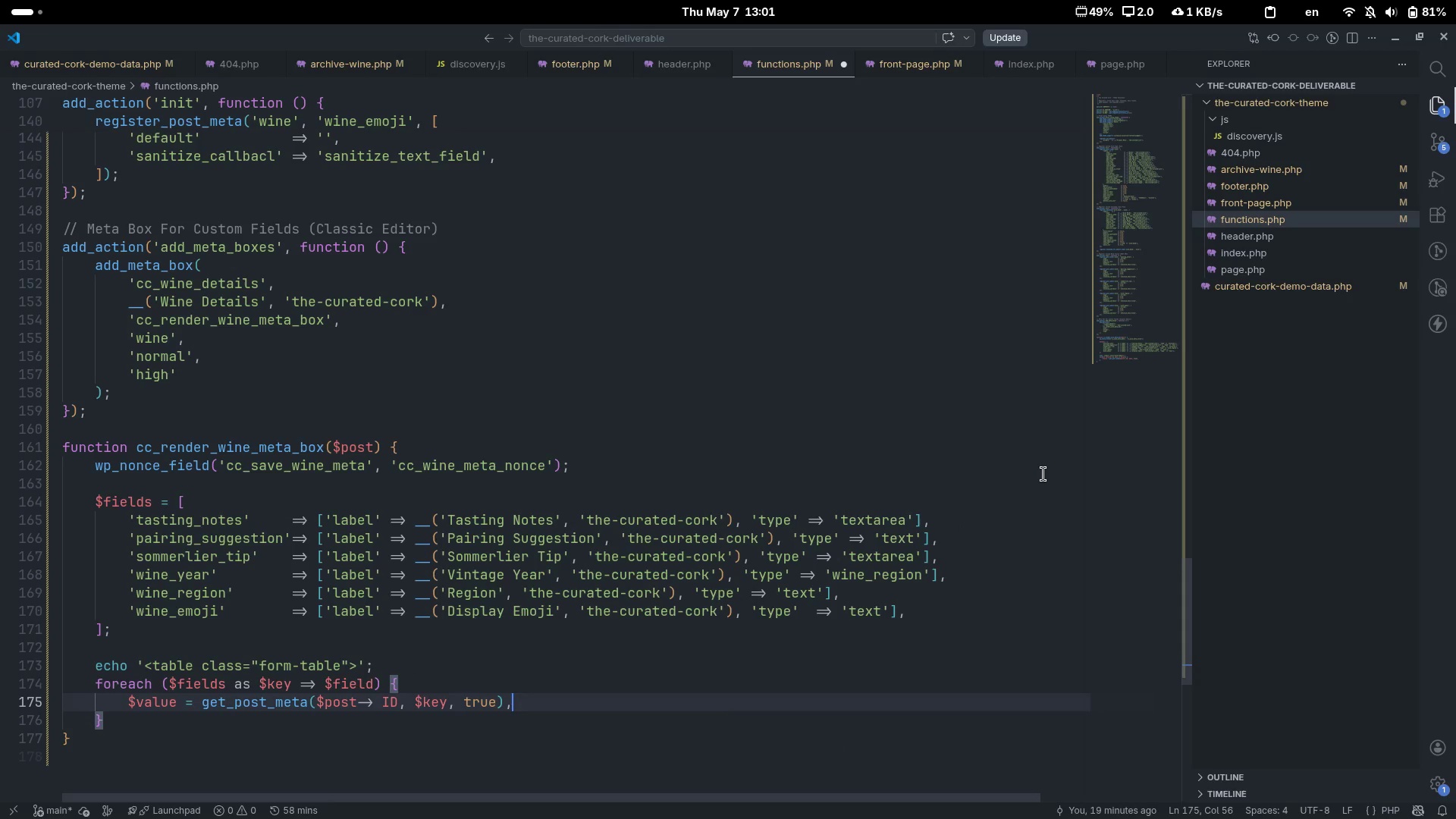 
key(Backspace)
 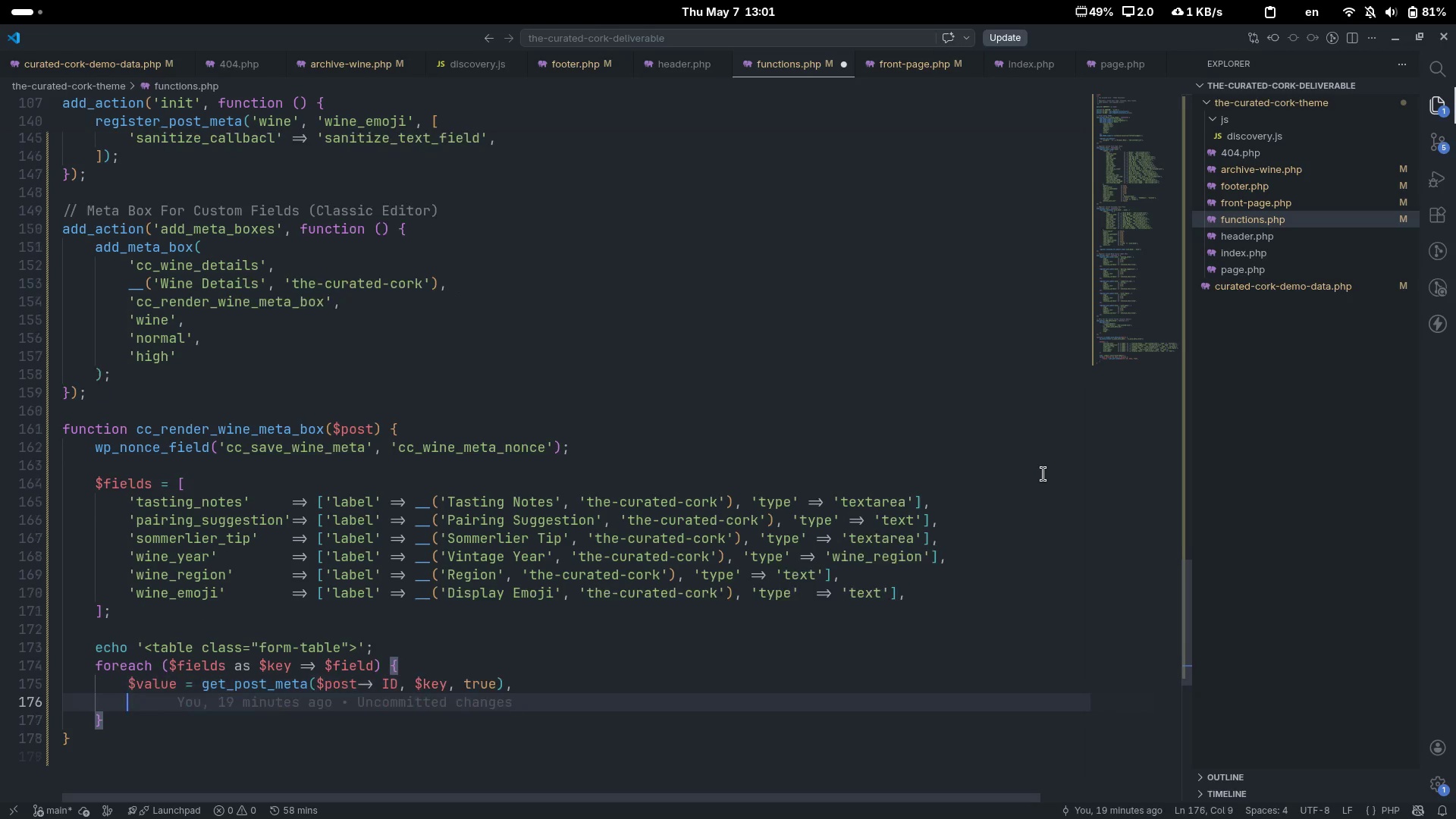 
key(Enter)
 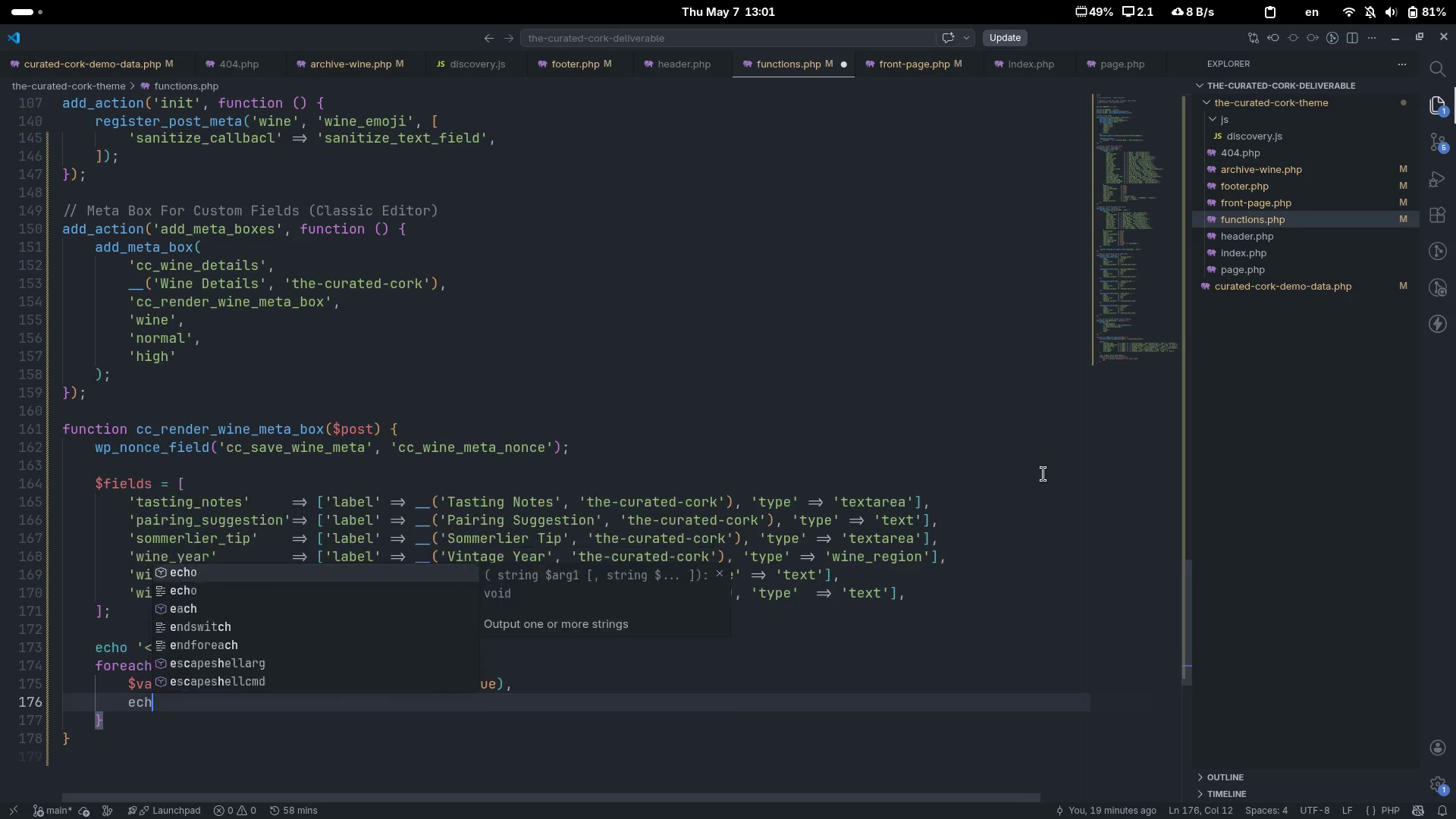 
type(echo '<>)
 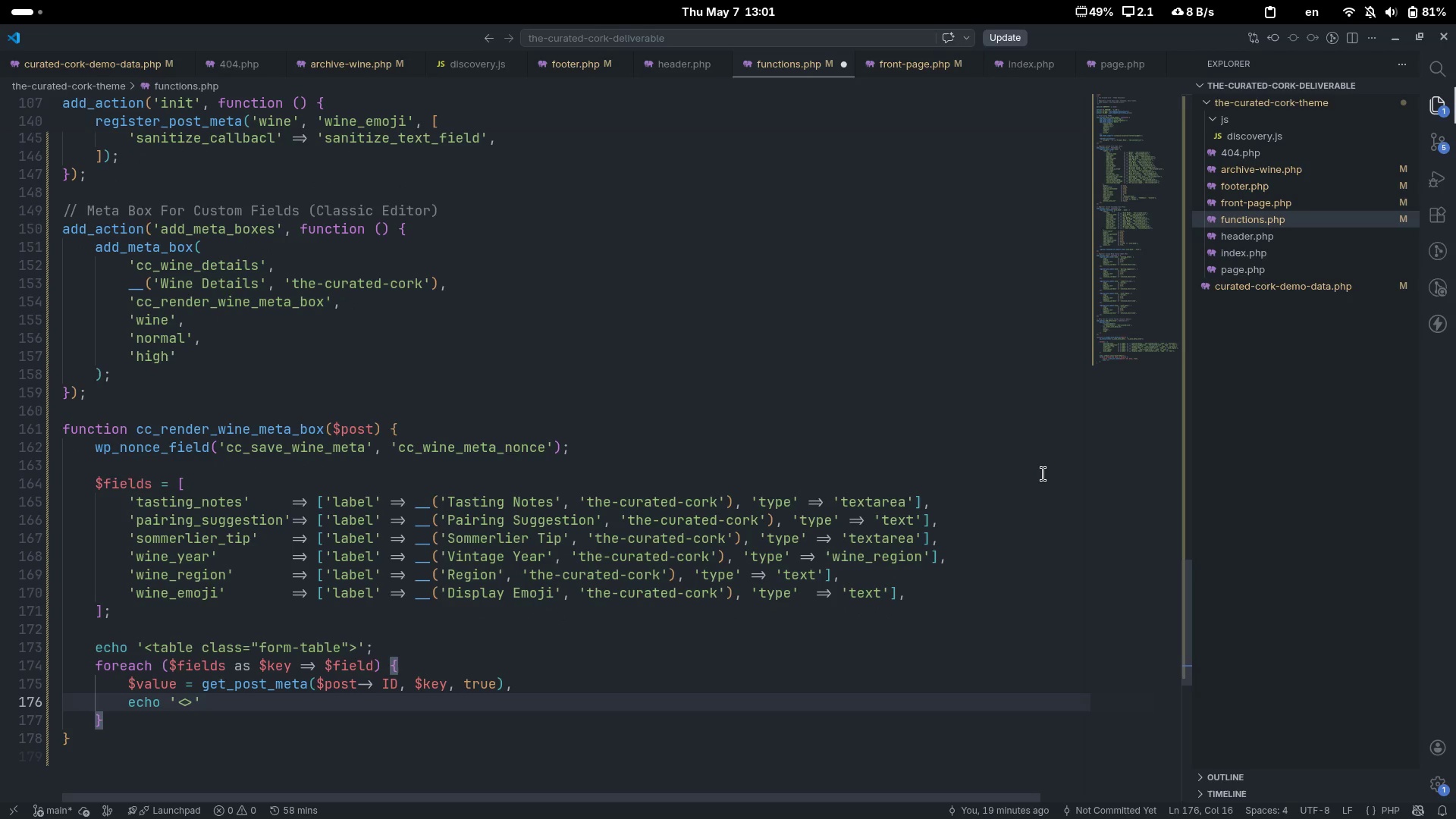 
 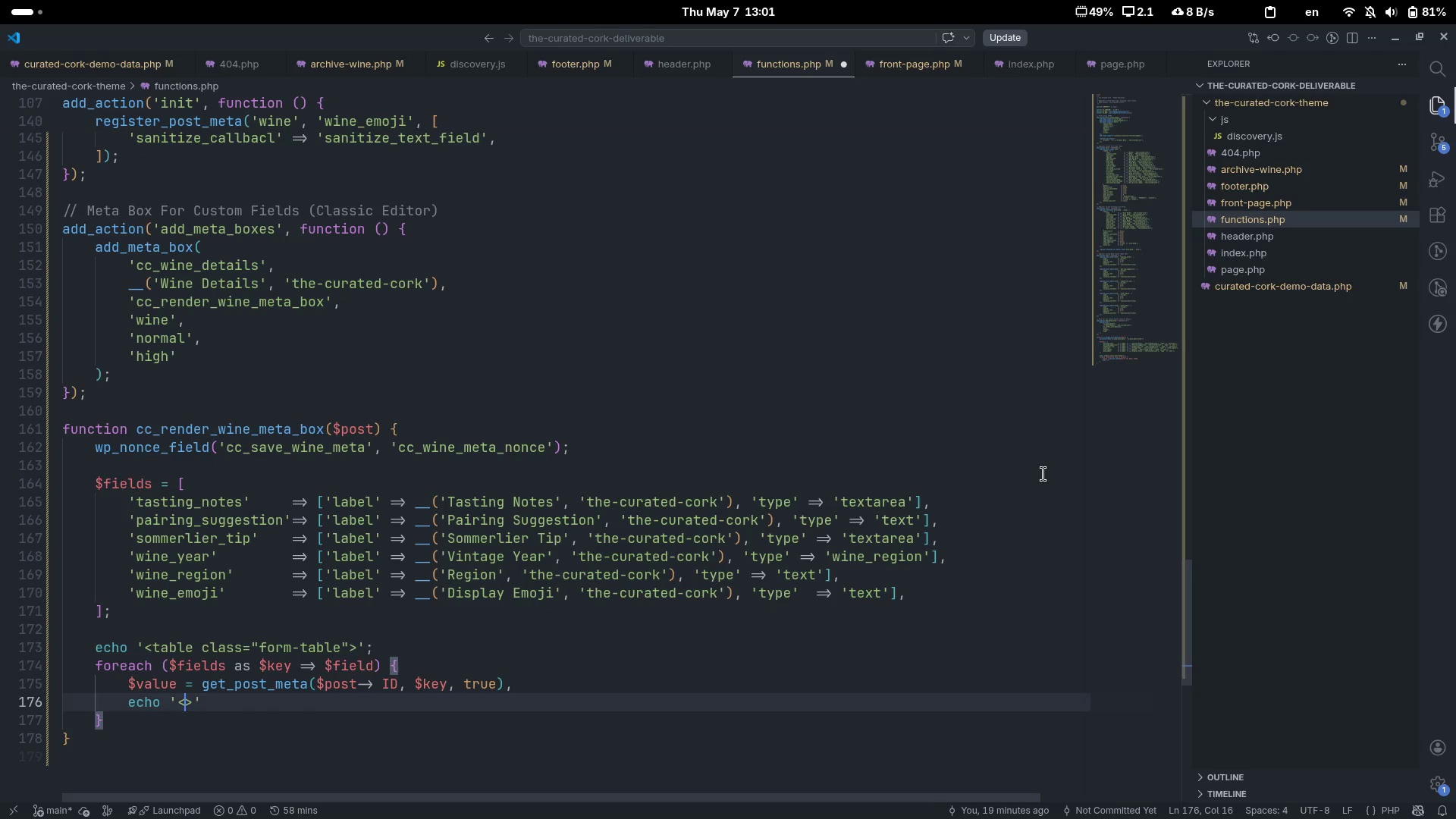 
key(ArrowLeft)
 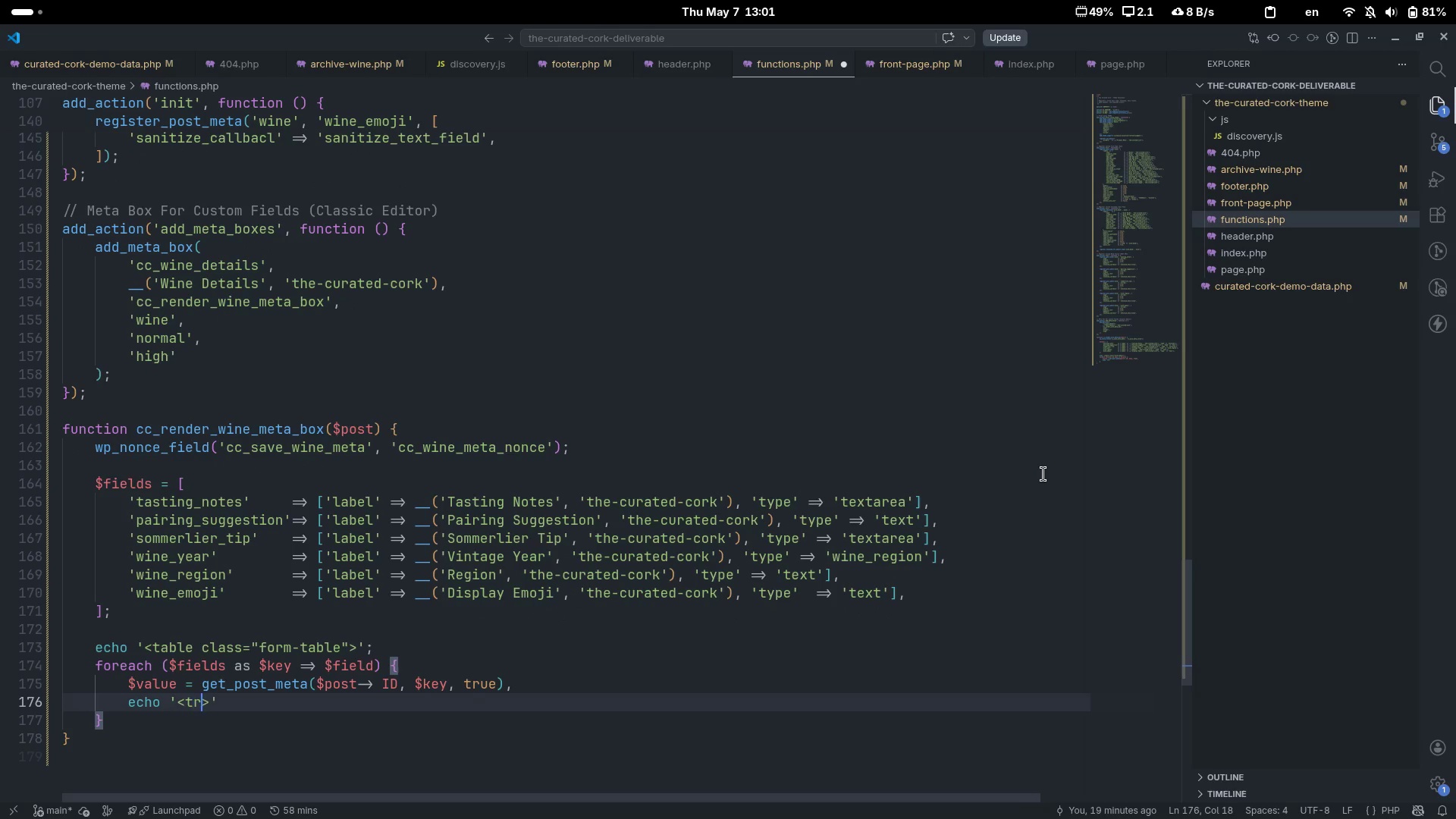 
type(tr)
 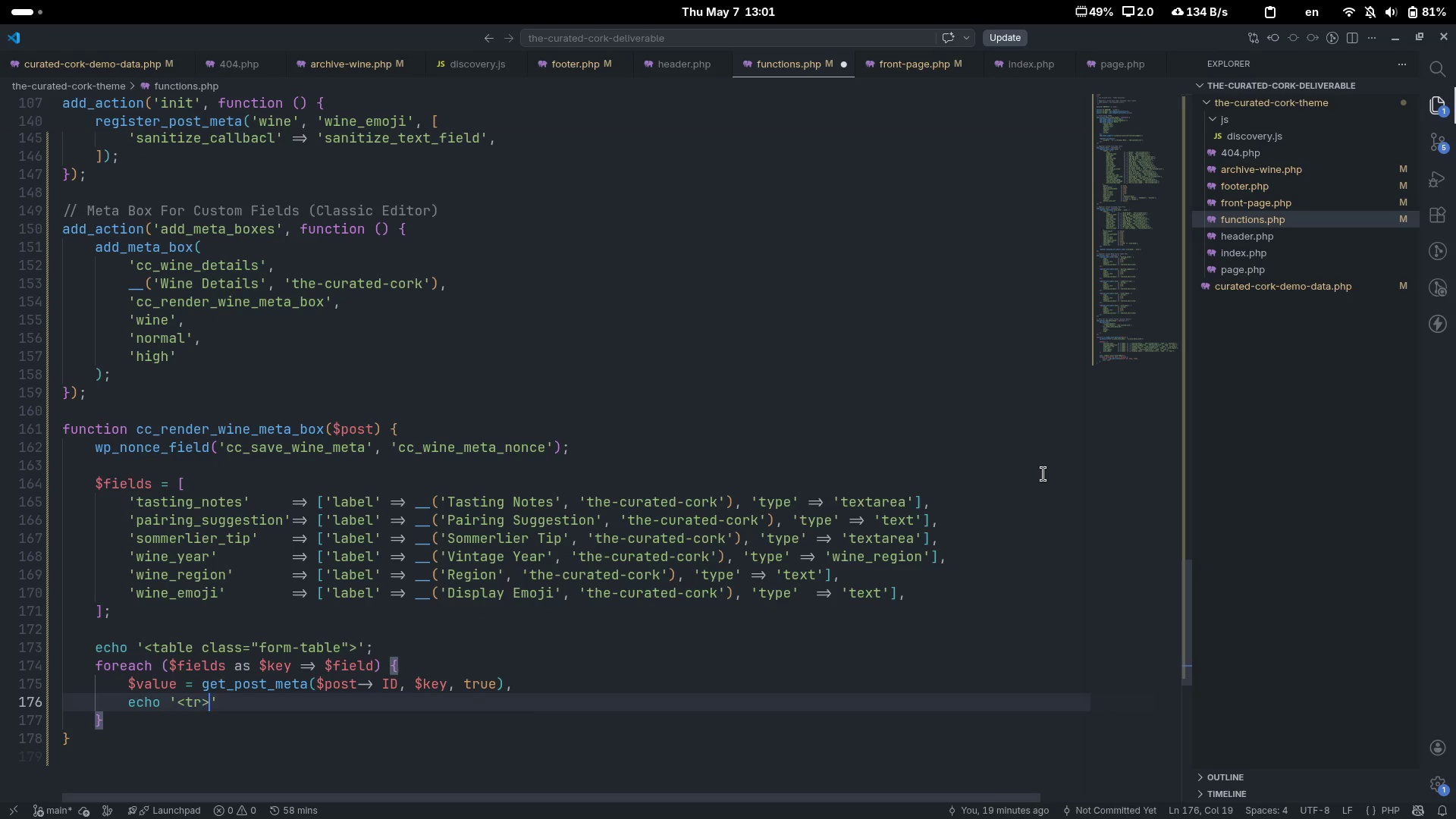 
key(ArrowRight)
 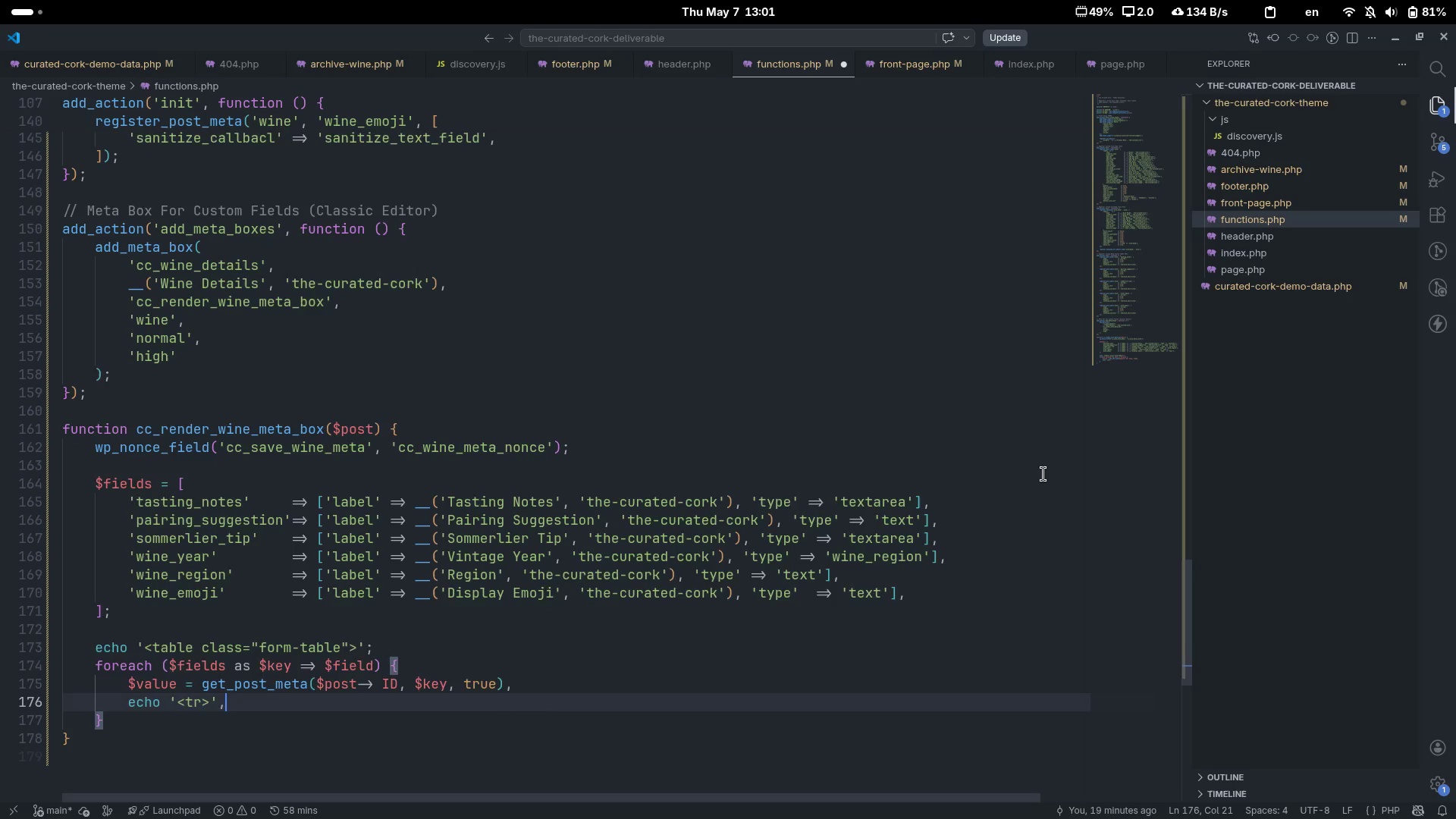 
key(ArrowRight)
 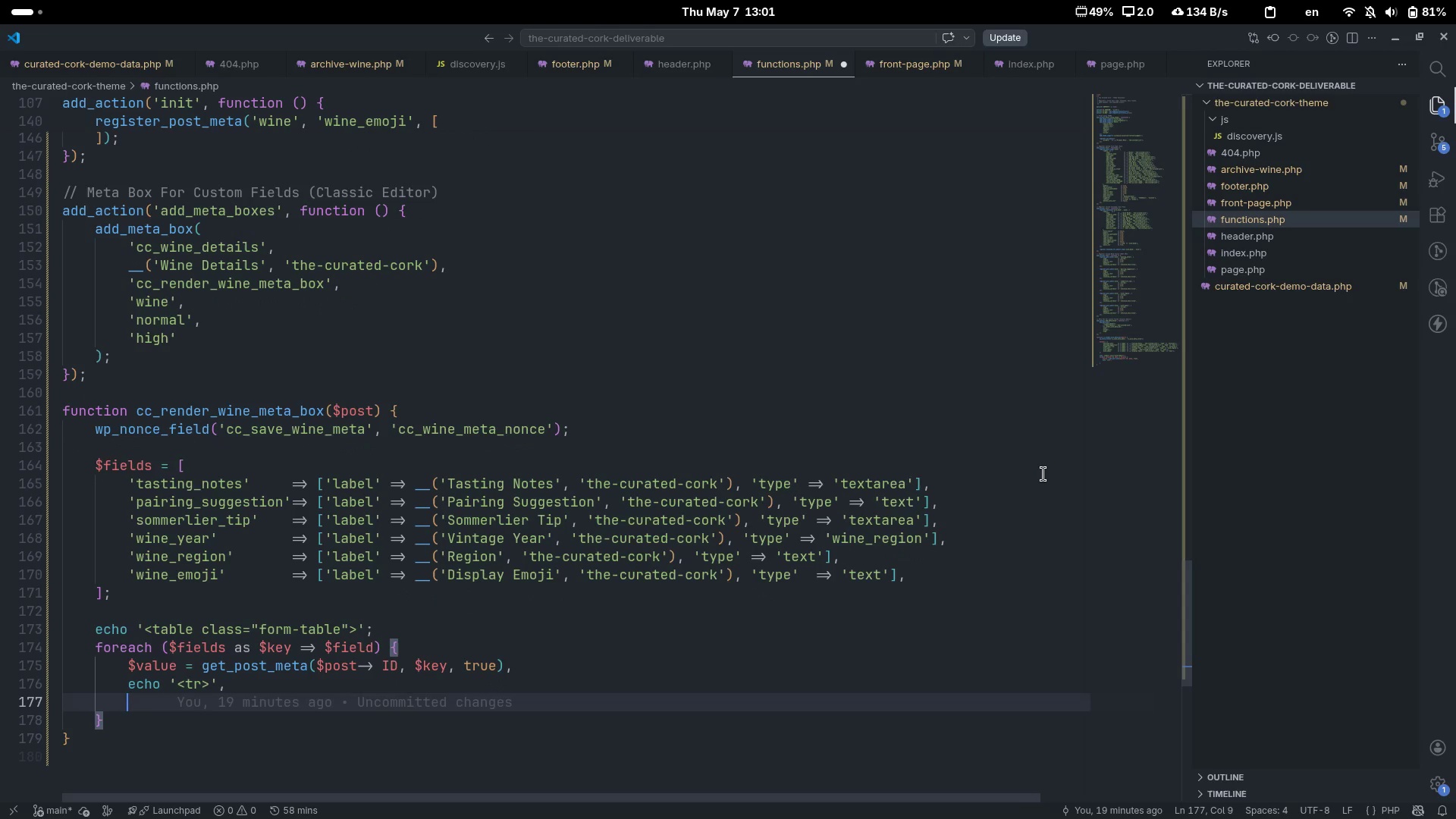 
key(Comma)
 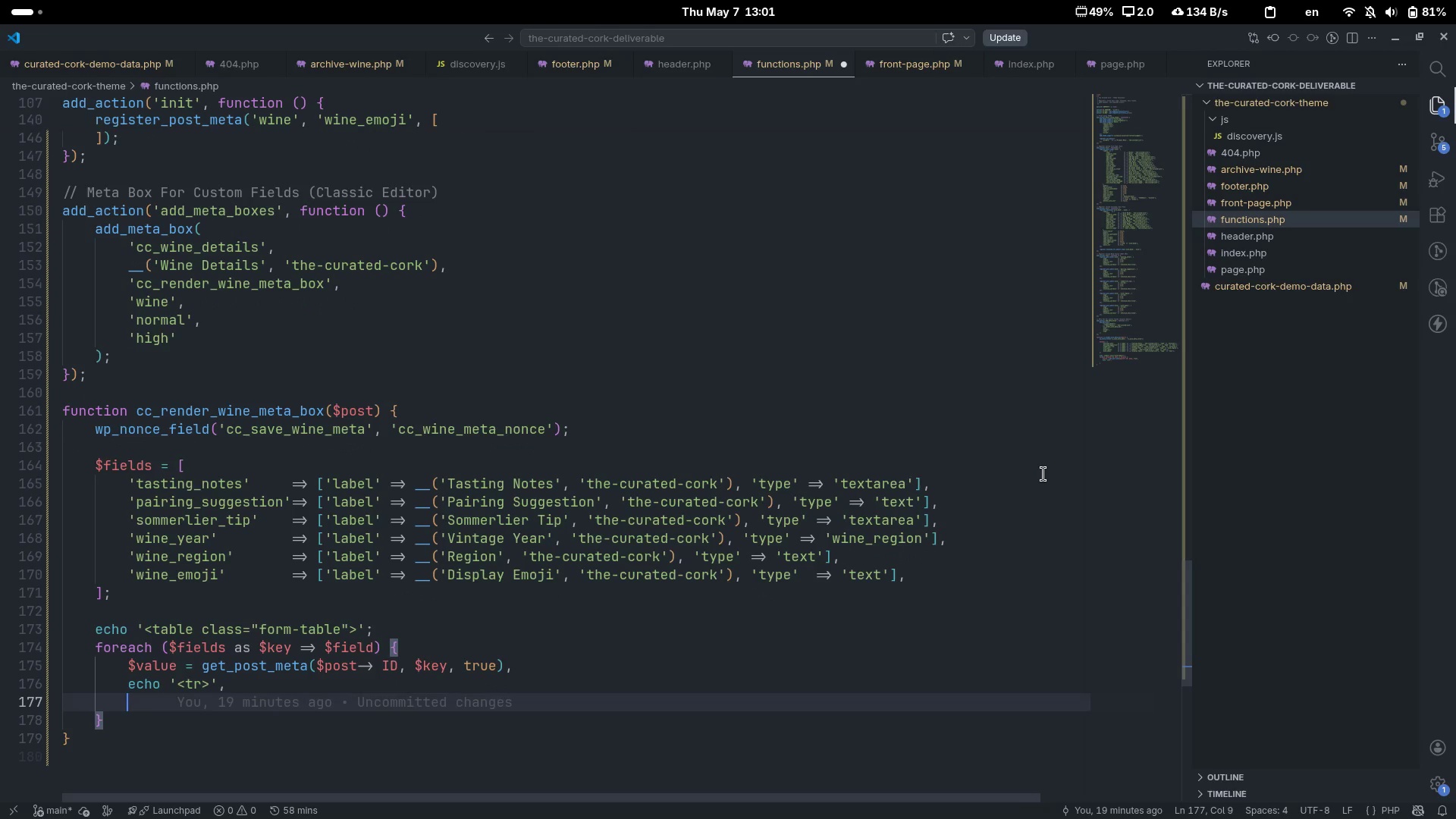 
key(Enter)
 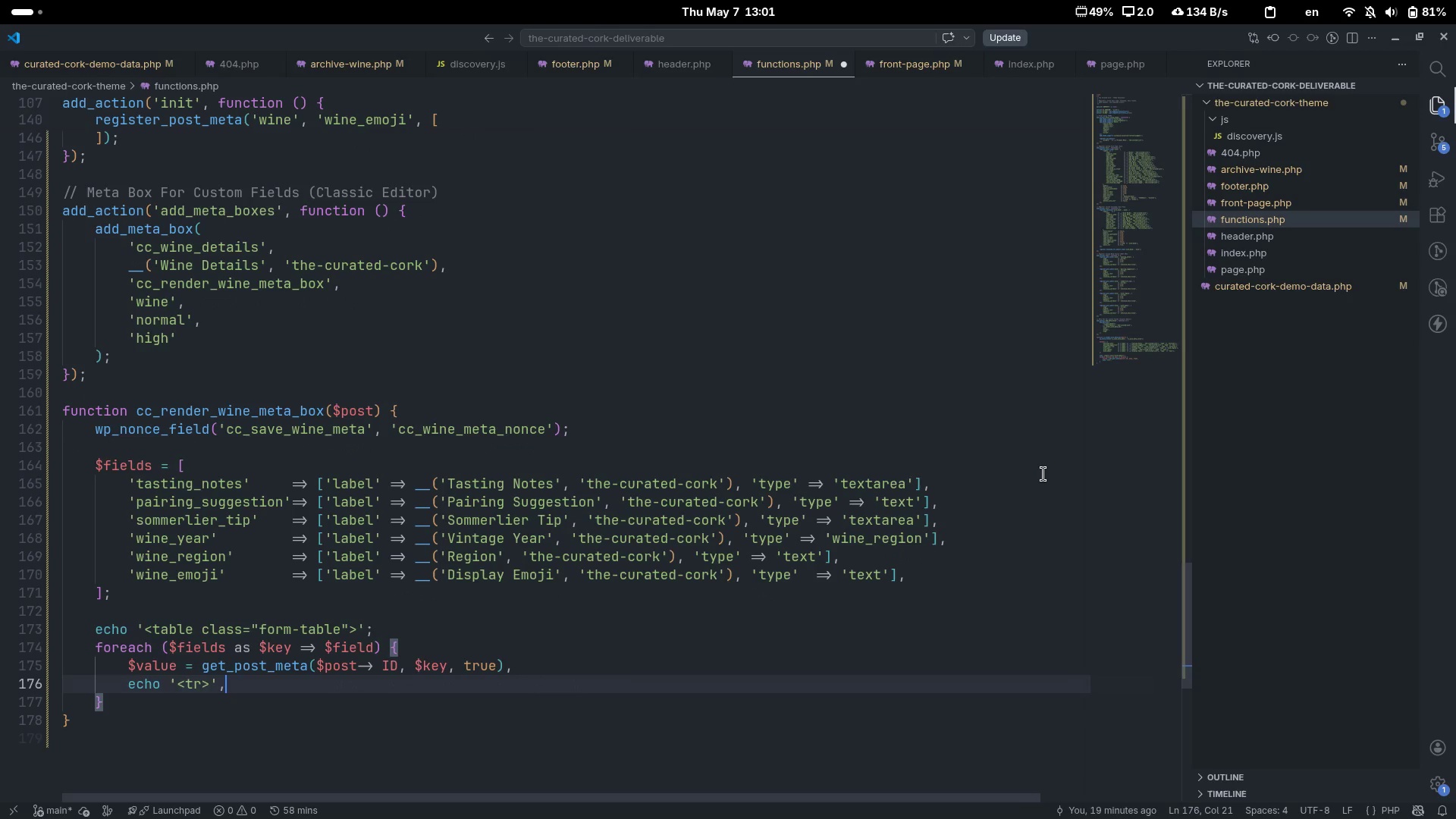 
key(Control+Z)
 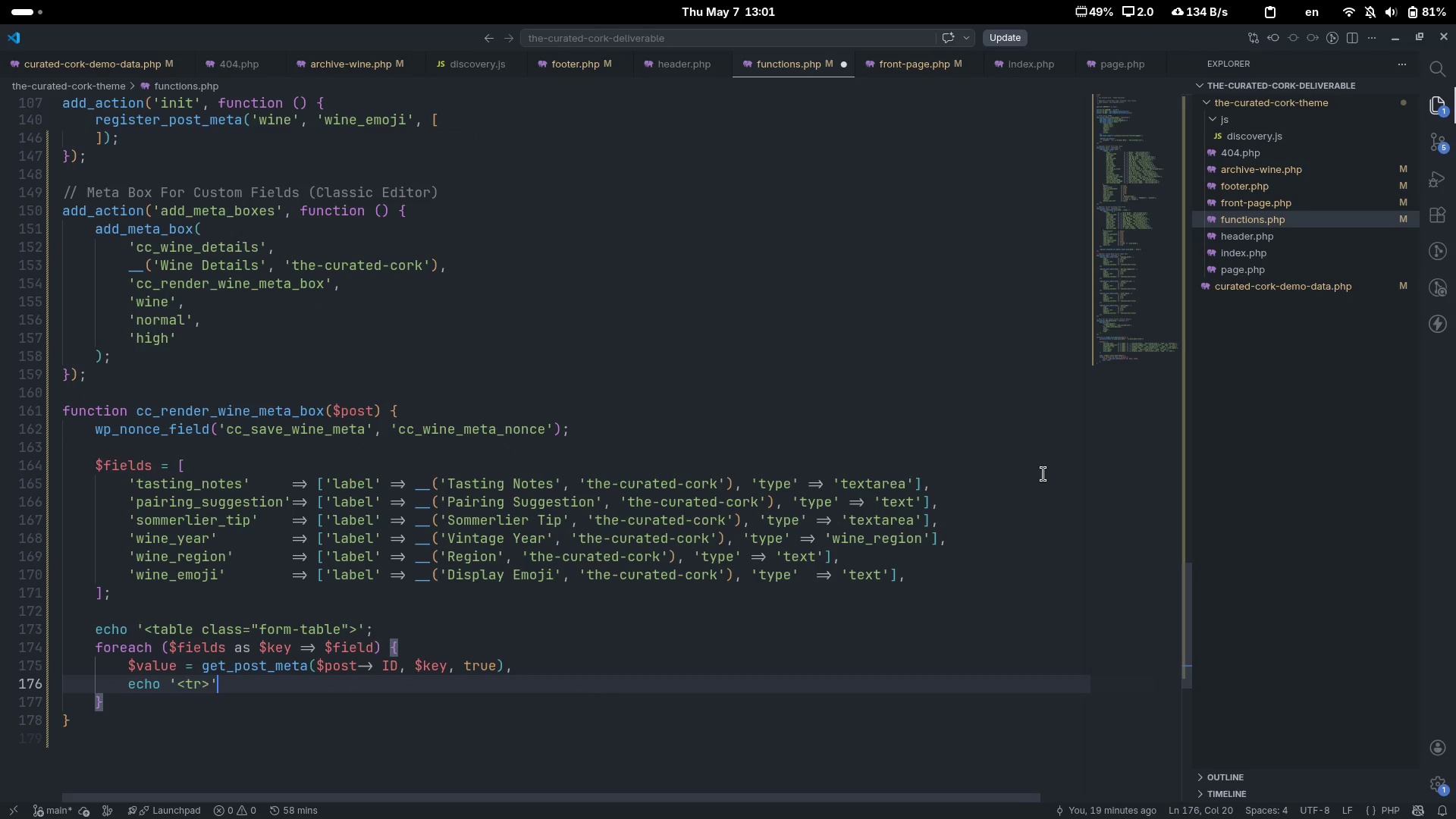 
key(Backspace)
 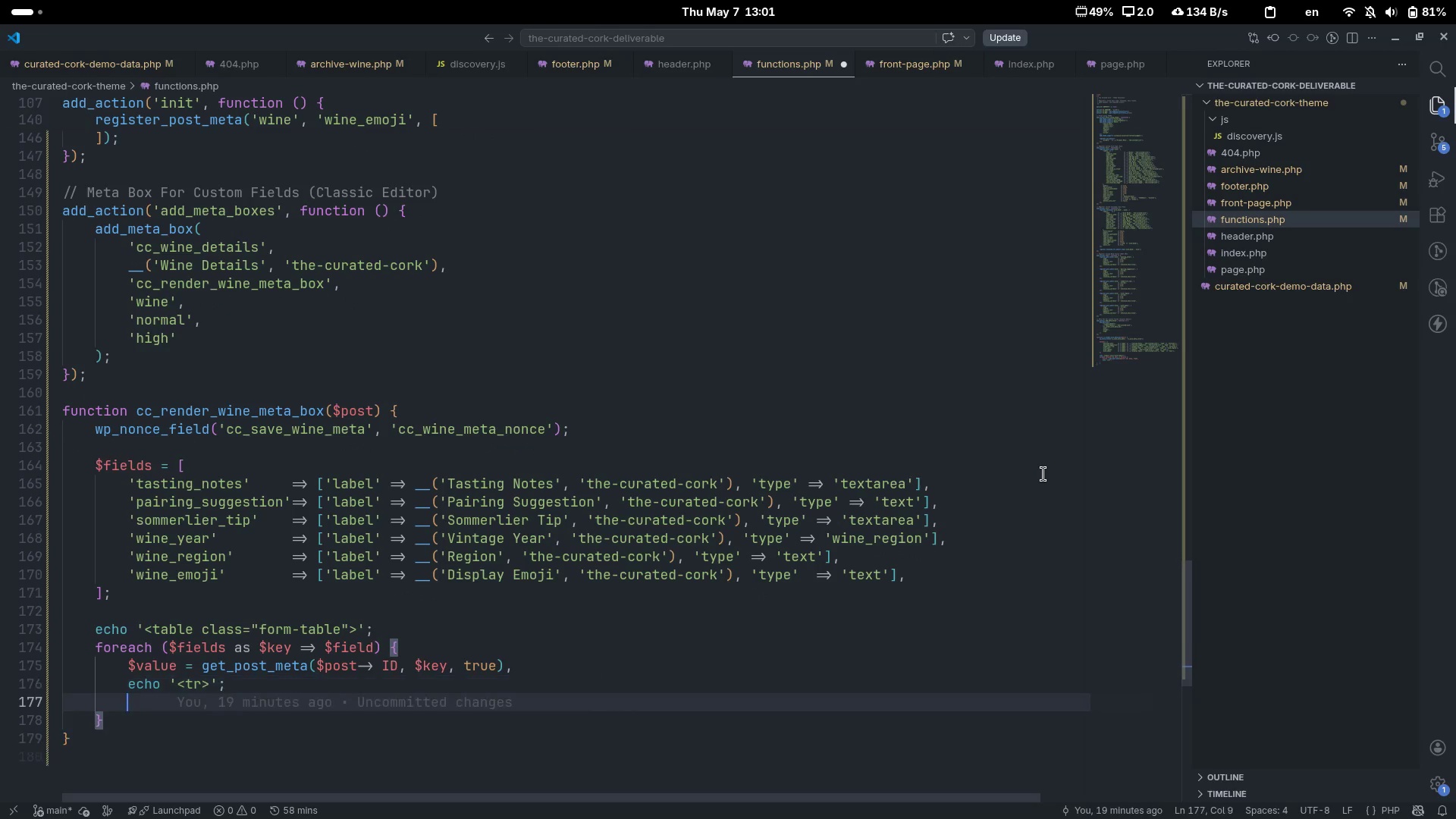 
key(Semicolon)
 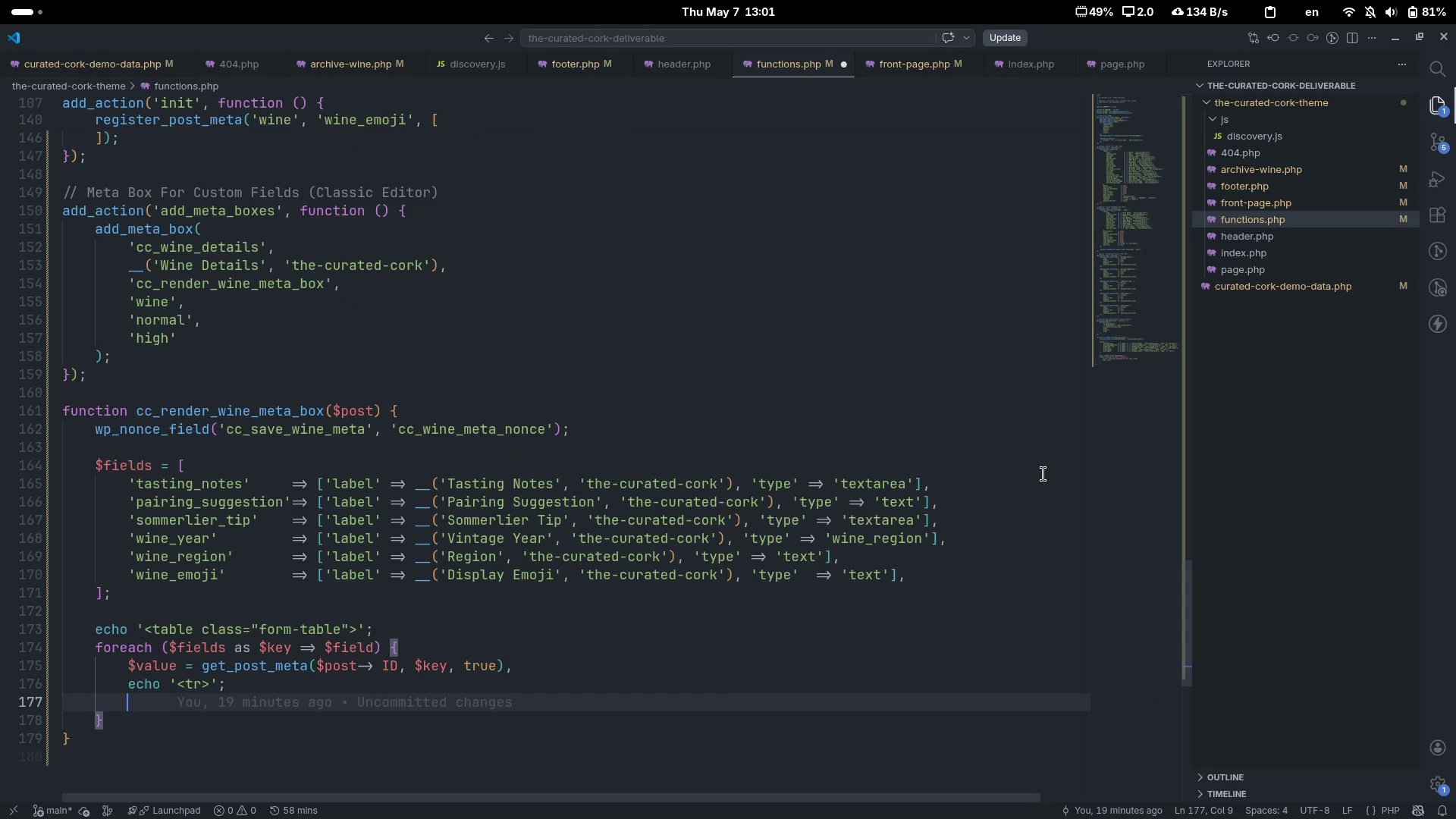 
key(Enter)
 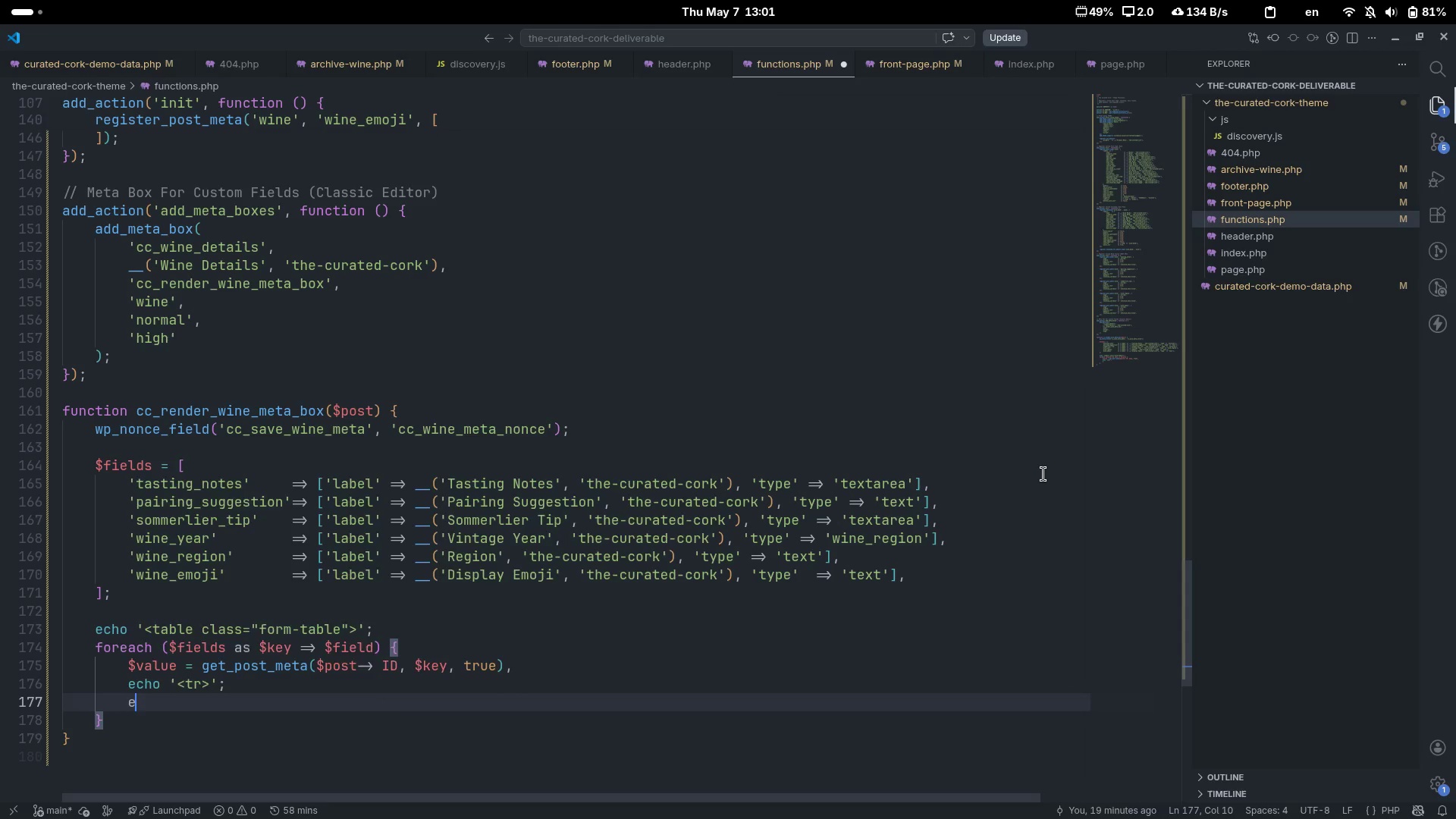 
type(ech0 )
key(Backspace)
key(Backspace)
type(o '')
 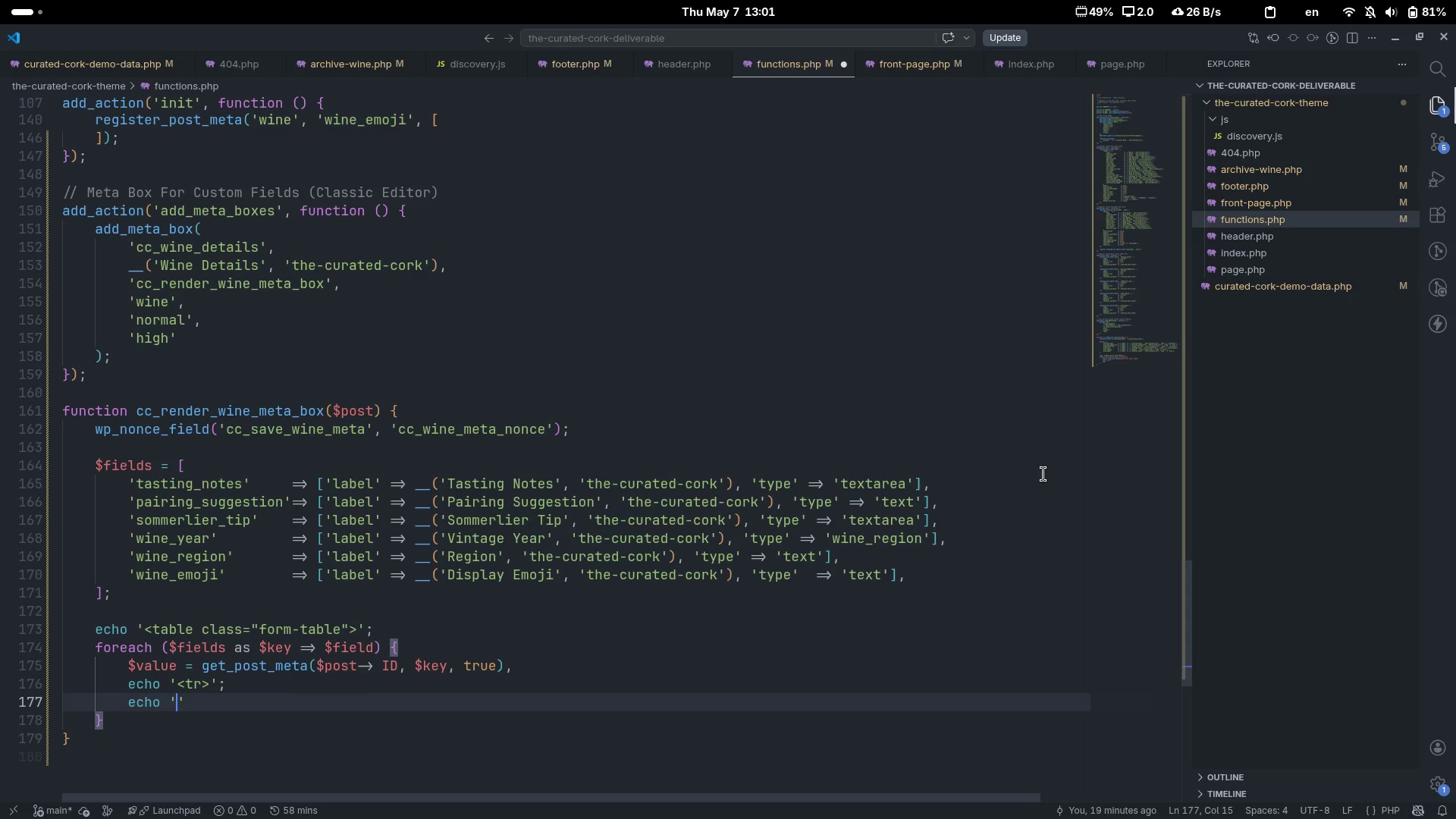 
key(ArrowLeft)
 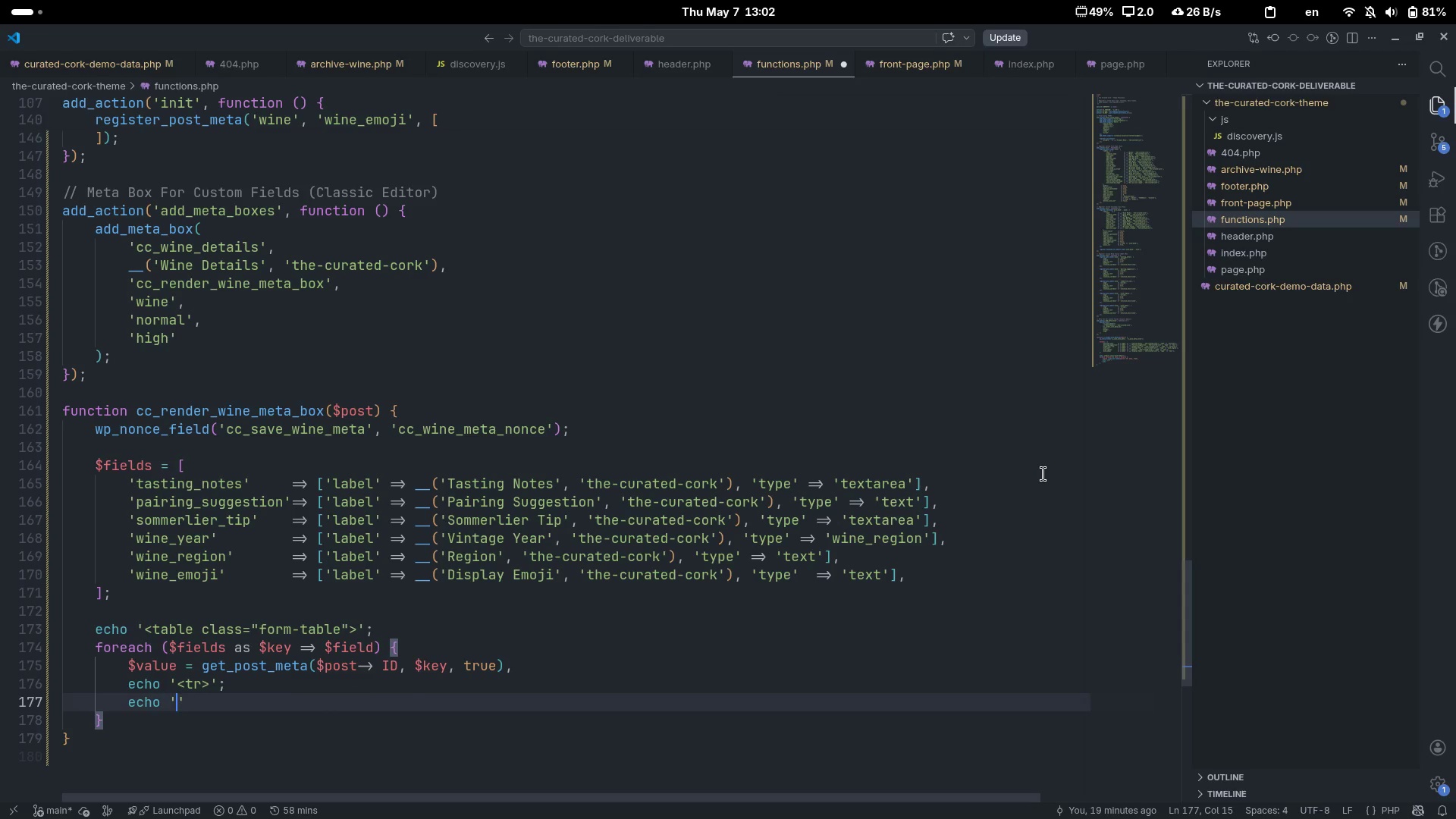 
key(Shift+Comma)
 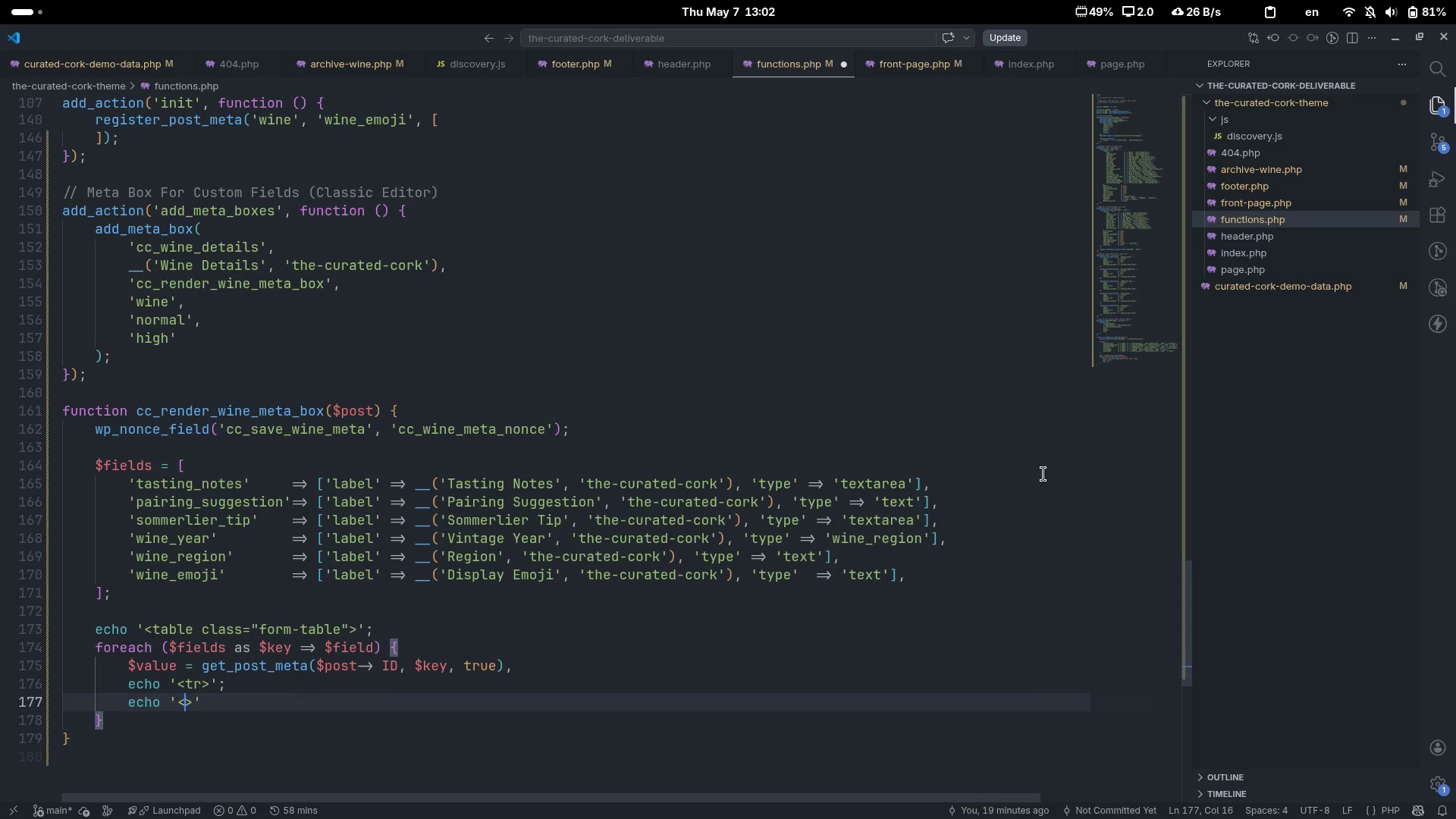 
key(Shift+Period)
 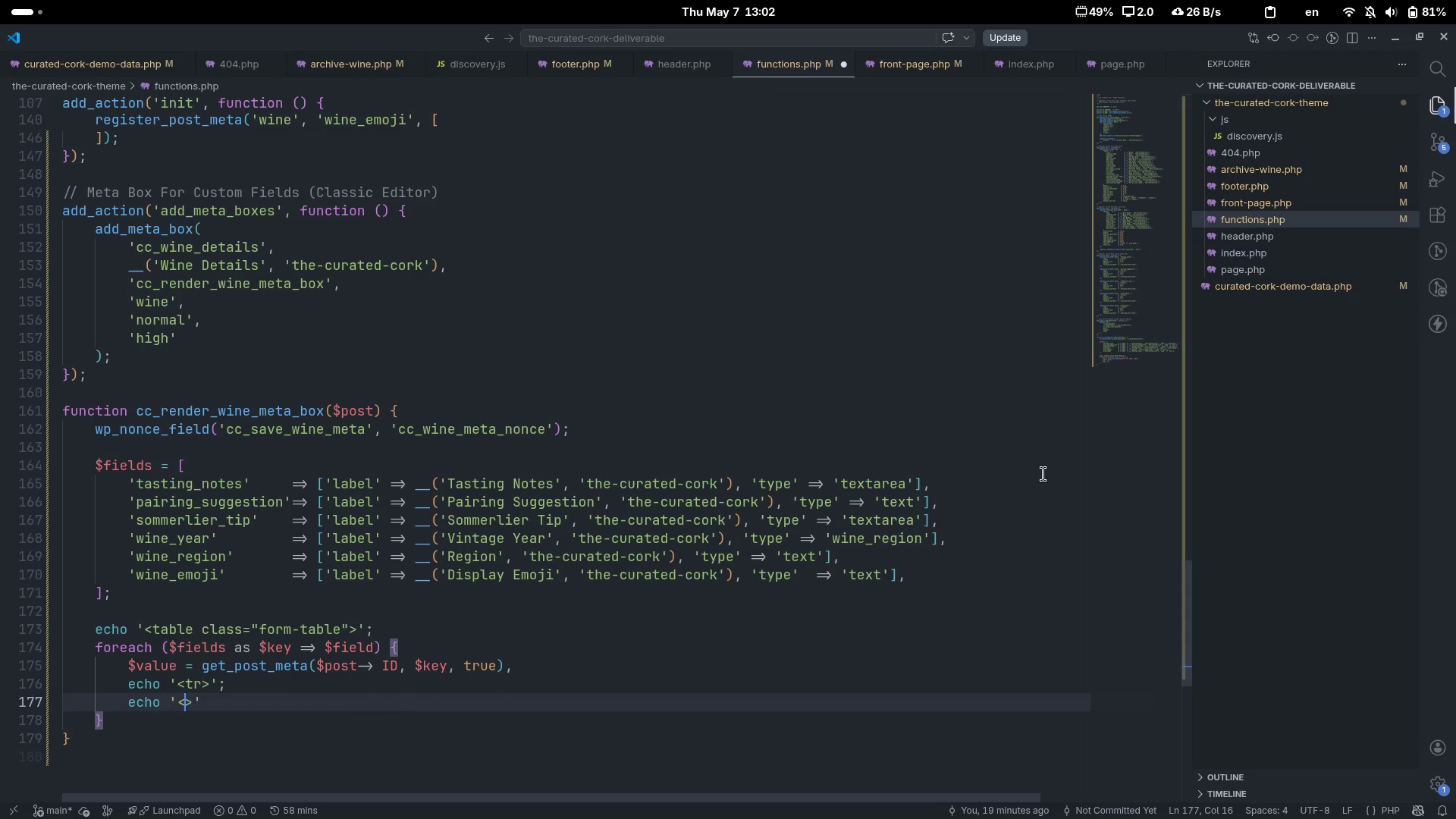 
key(ArrowLeft)
 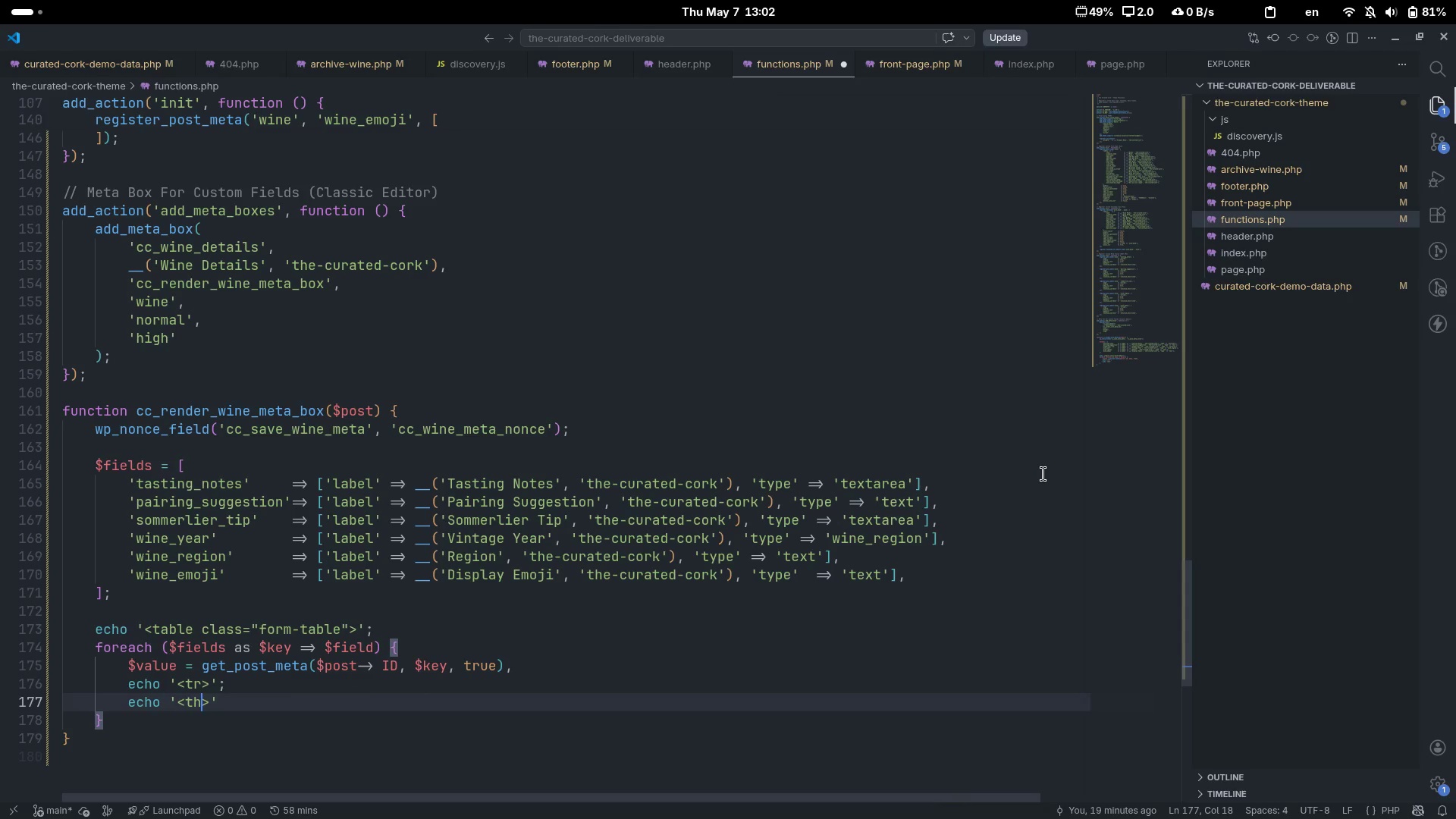 
type(th scope="")
 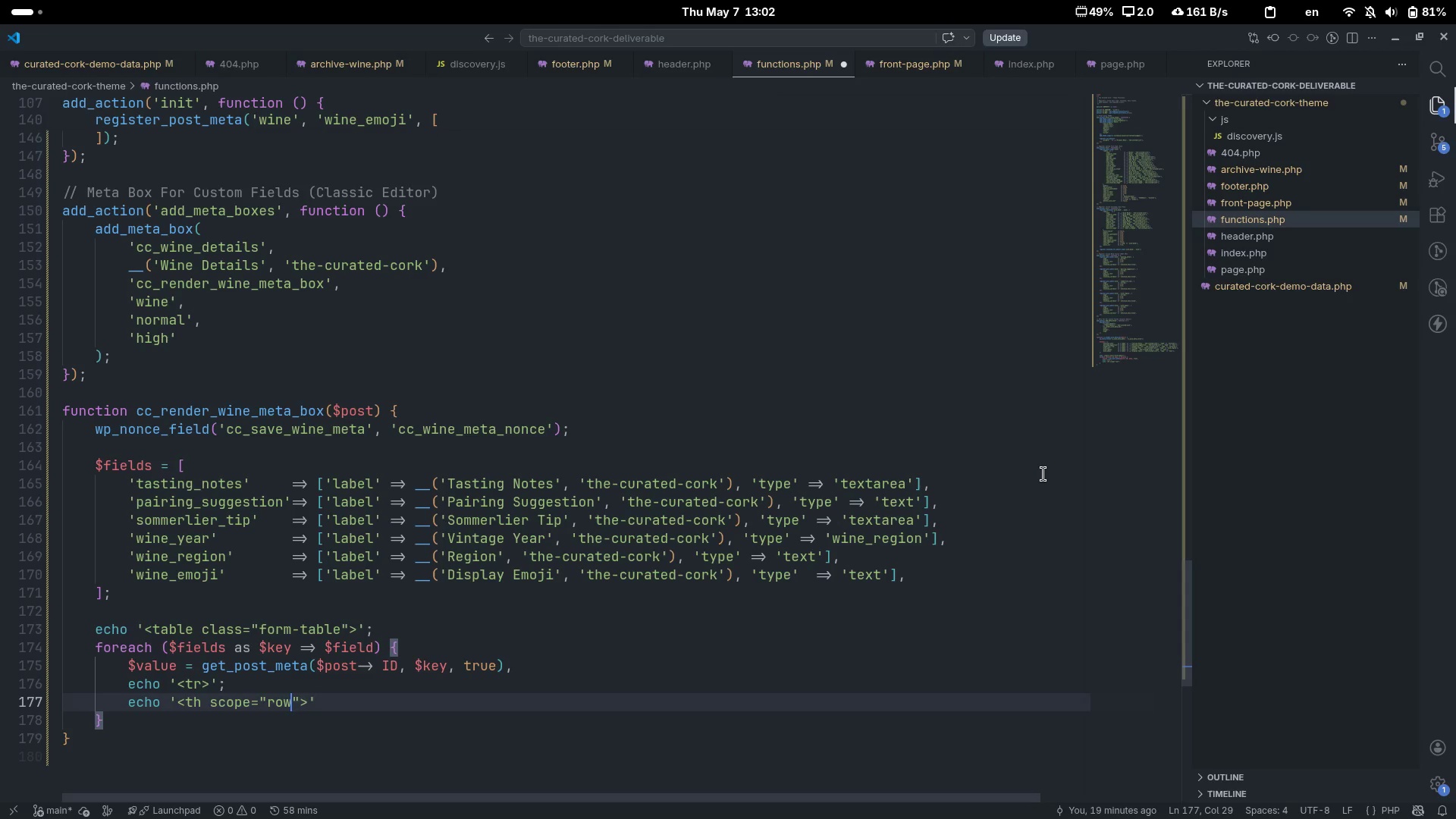 
 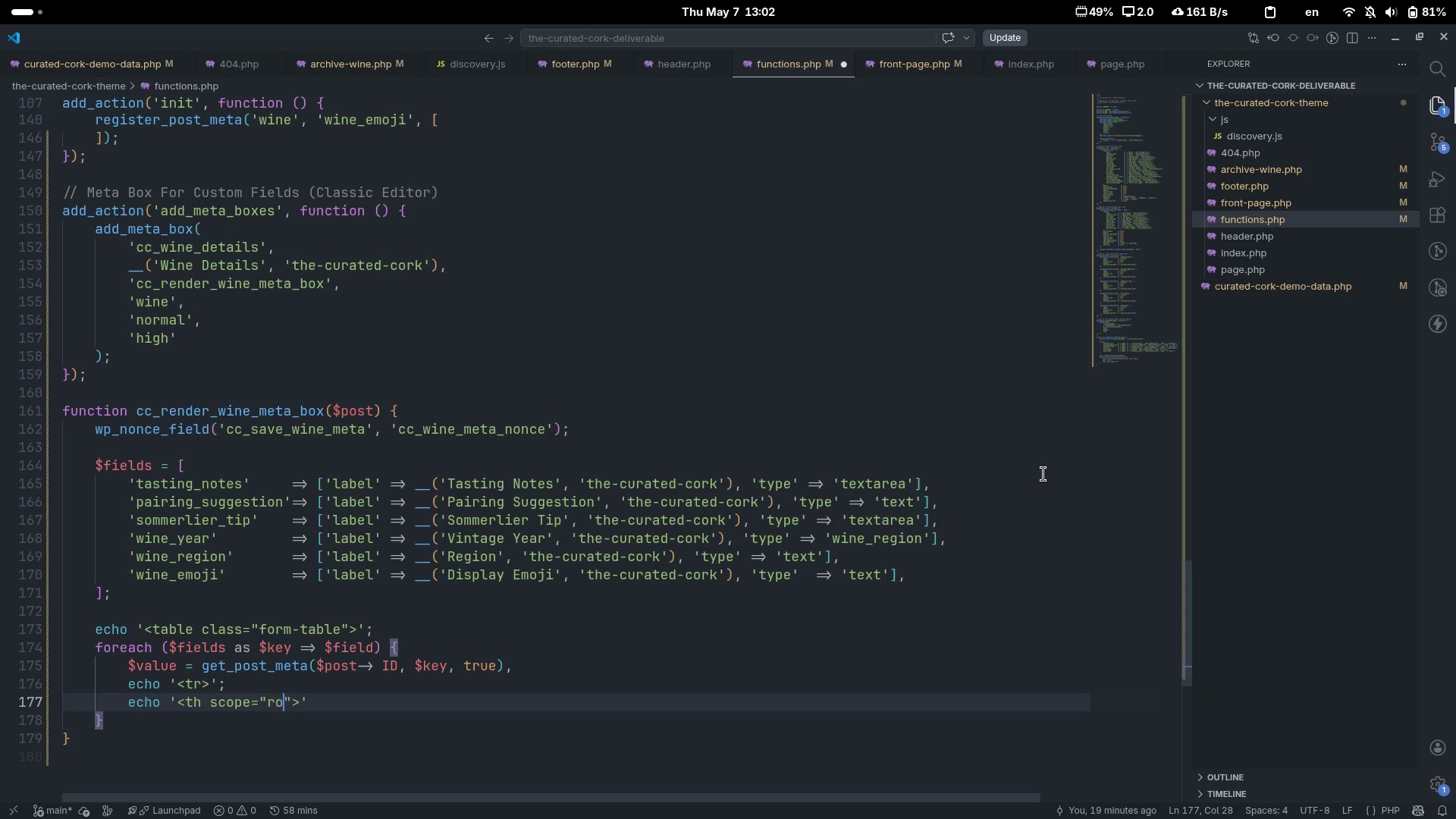 
key(ArrowLeft)
 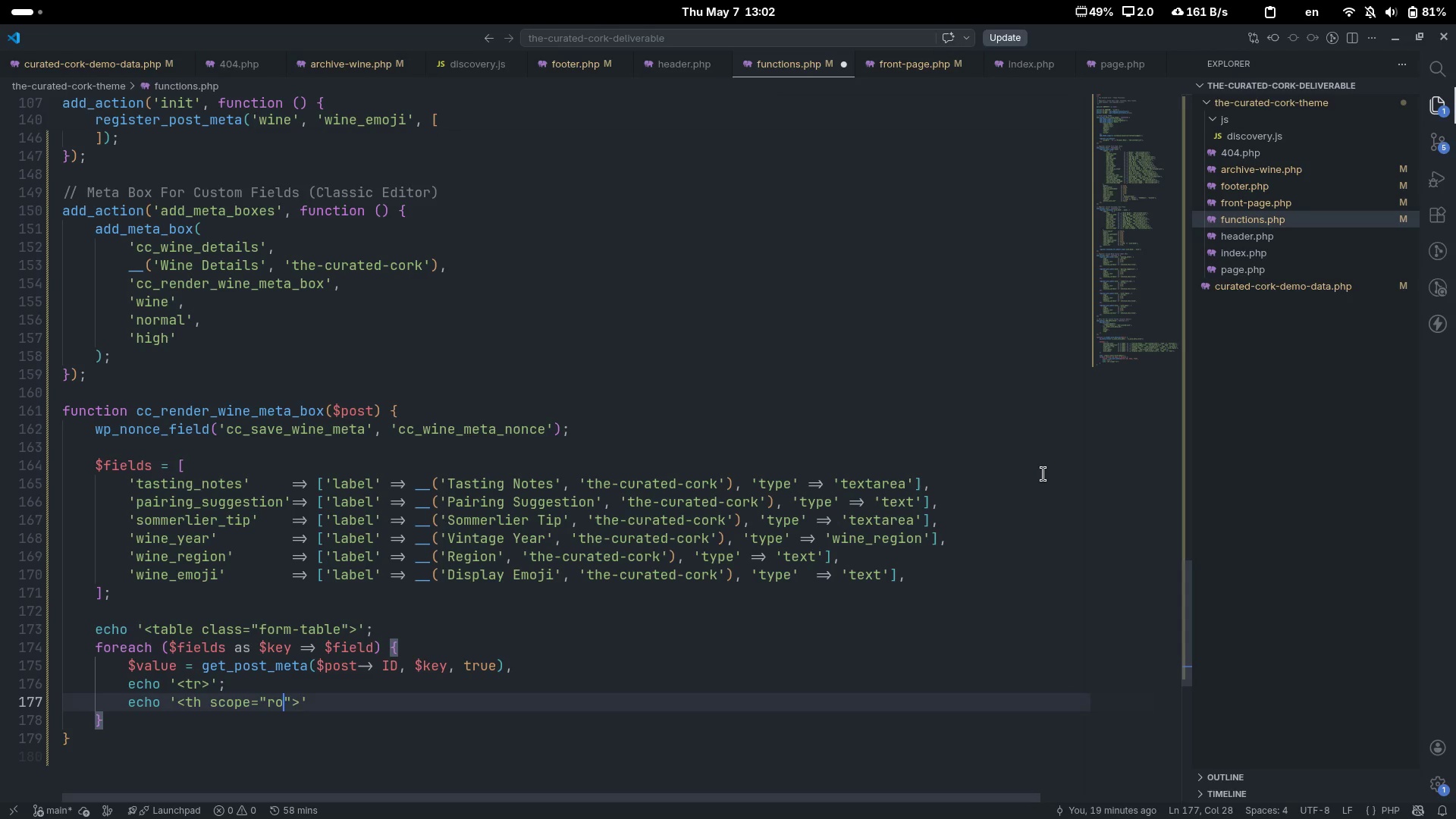 
type(row)
 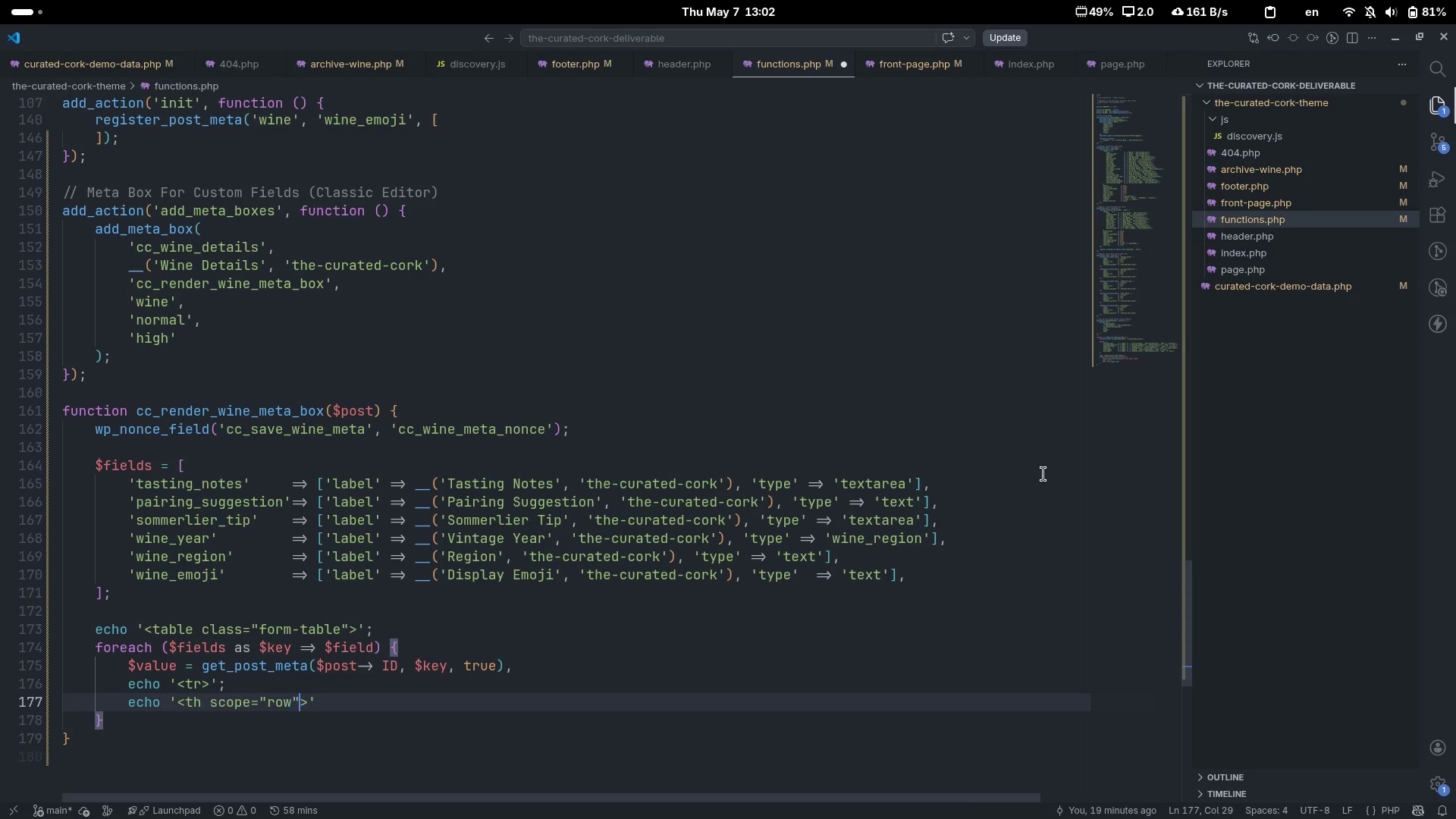 
key(ArrowRight)
 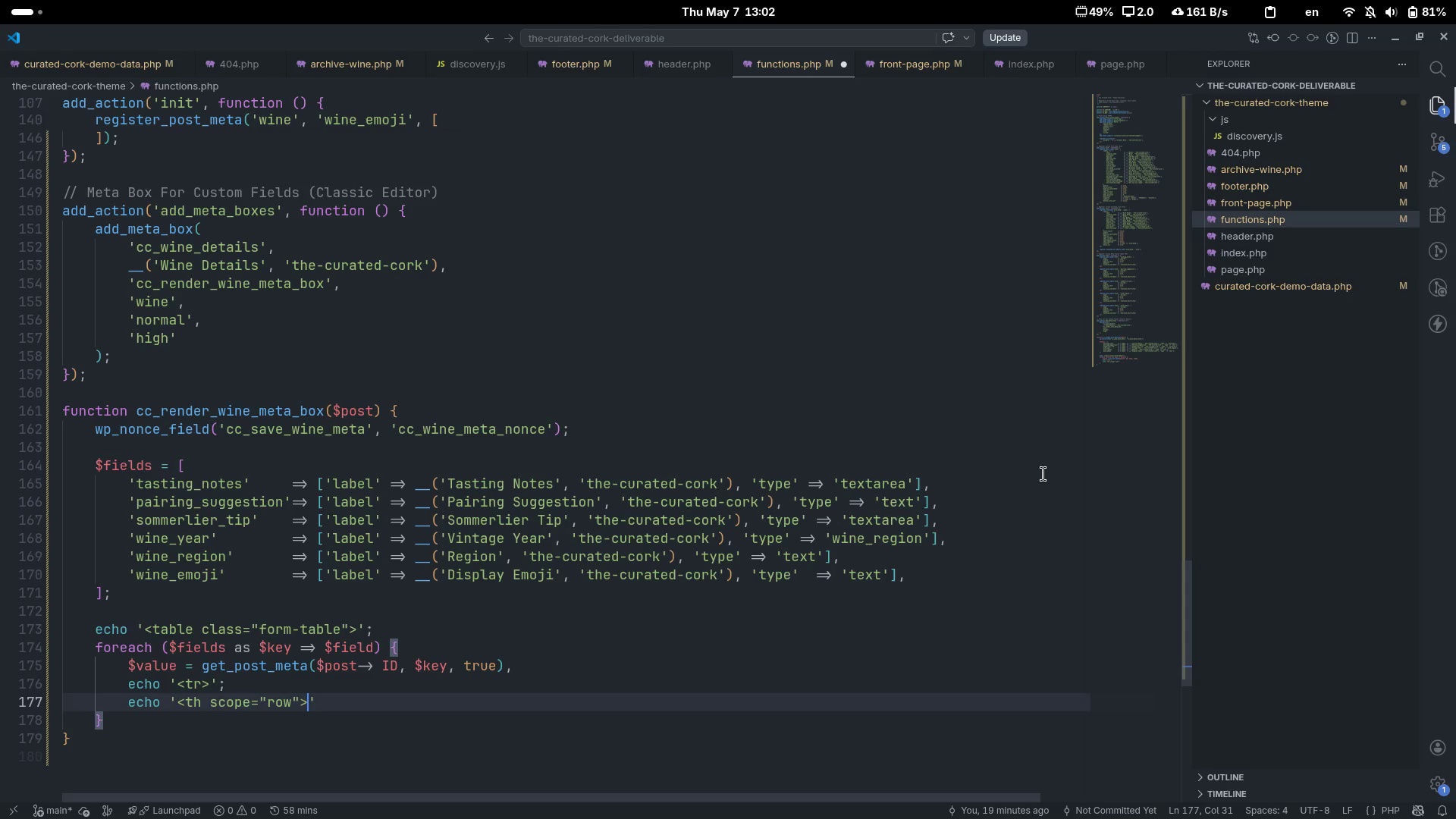 
key(ArrowRight)
 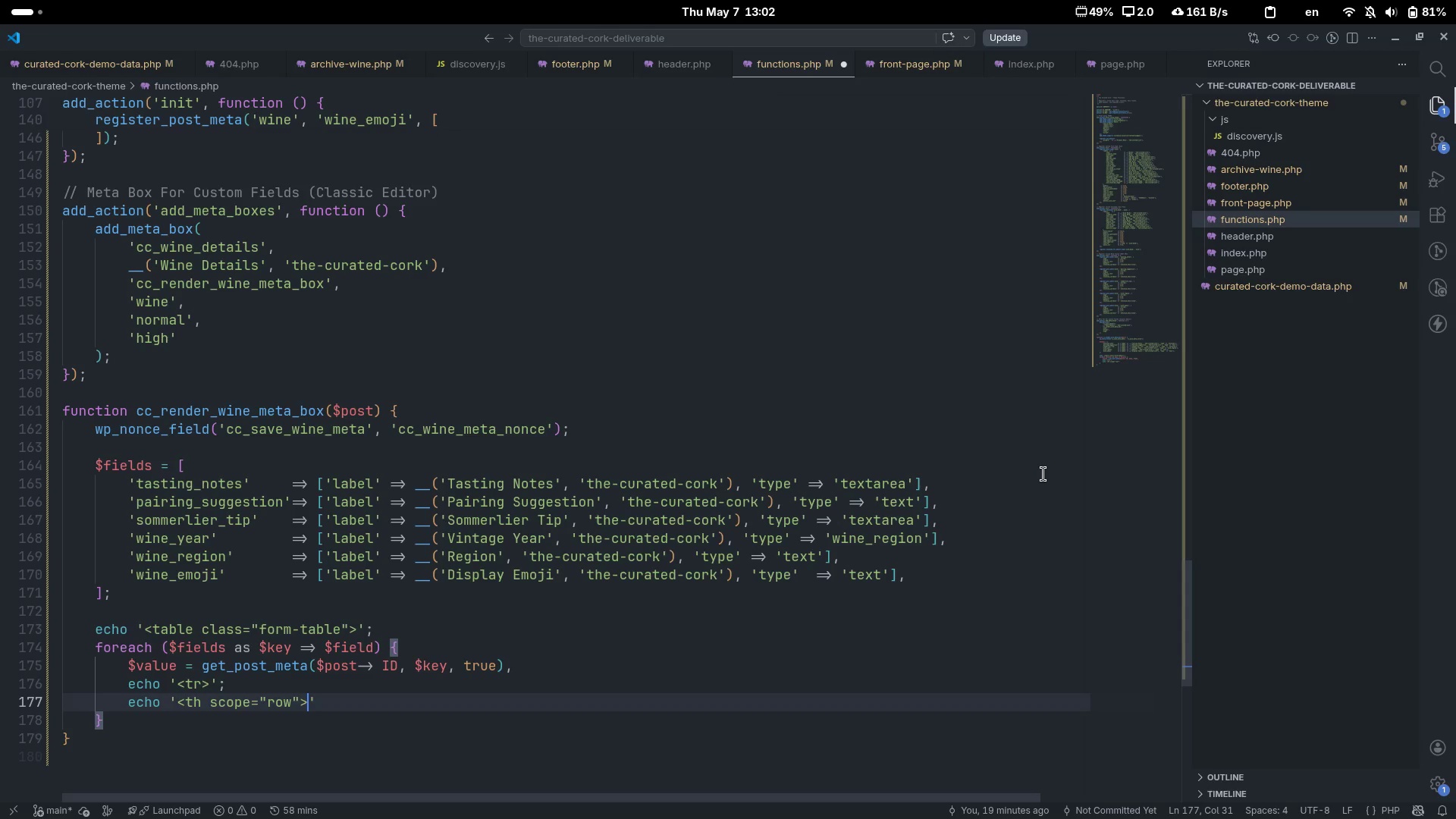 
key(Shift+Comma)
 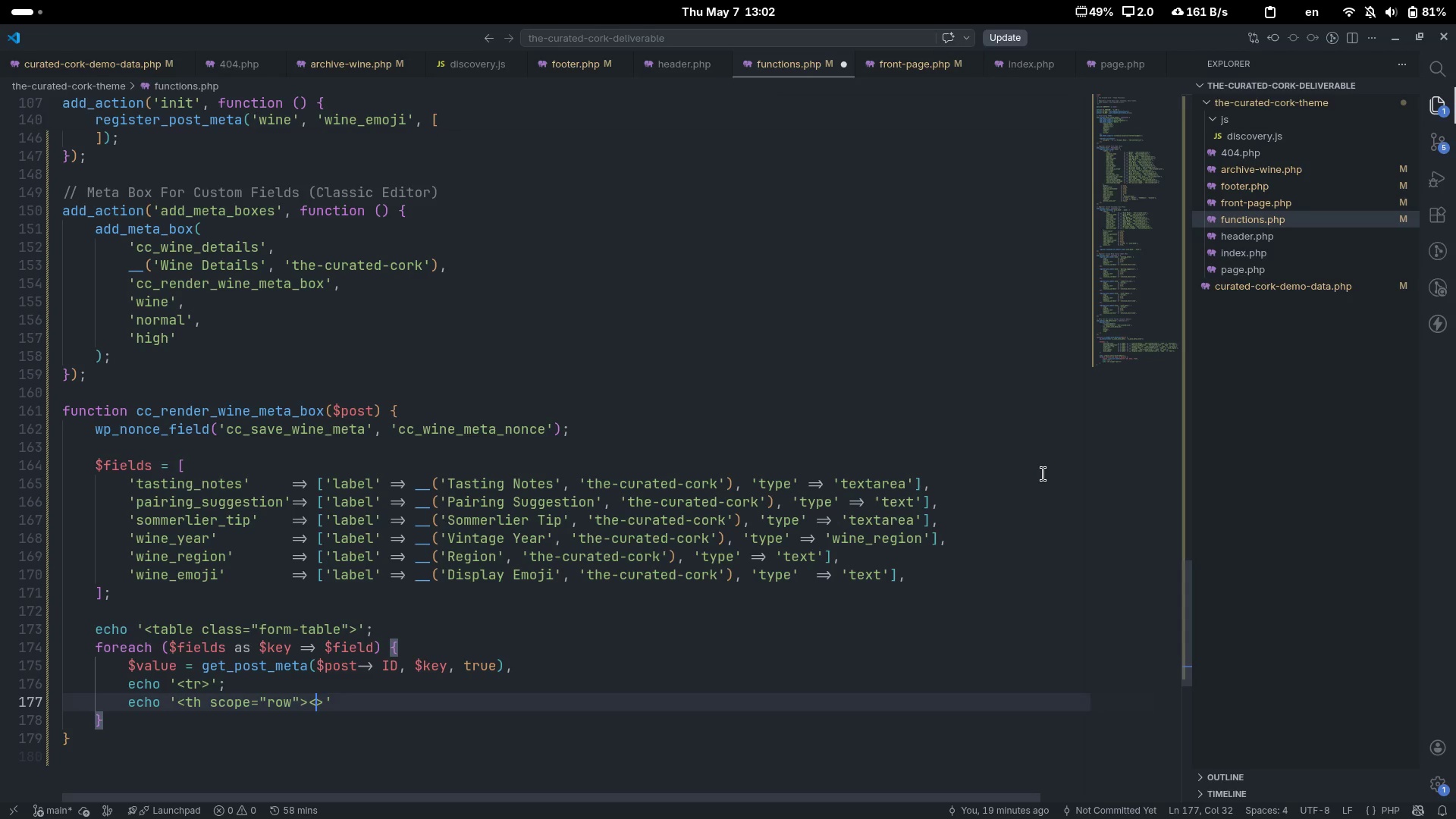 
key(Shift+Period)
 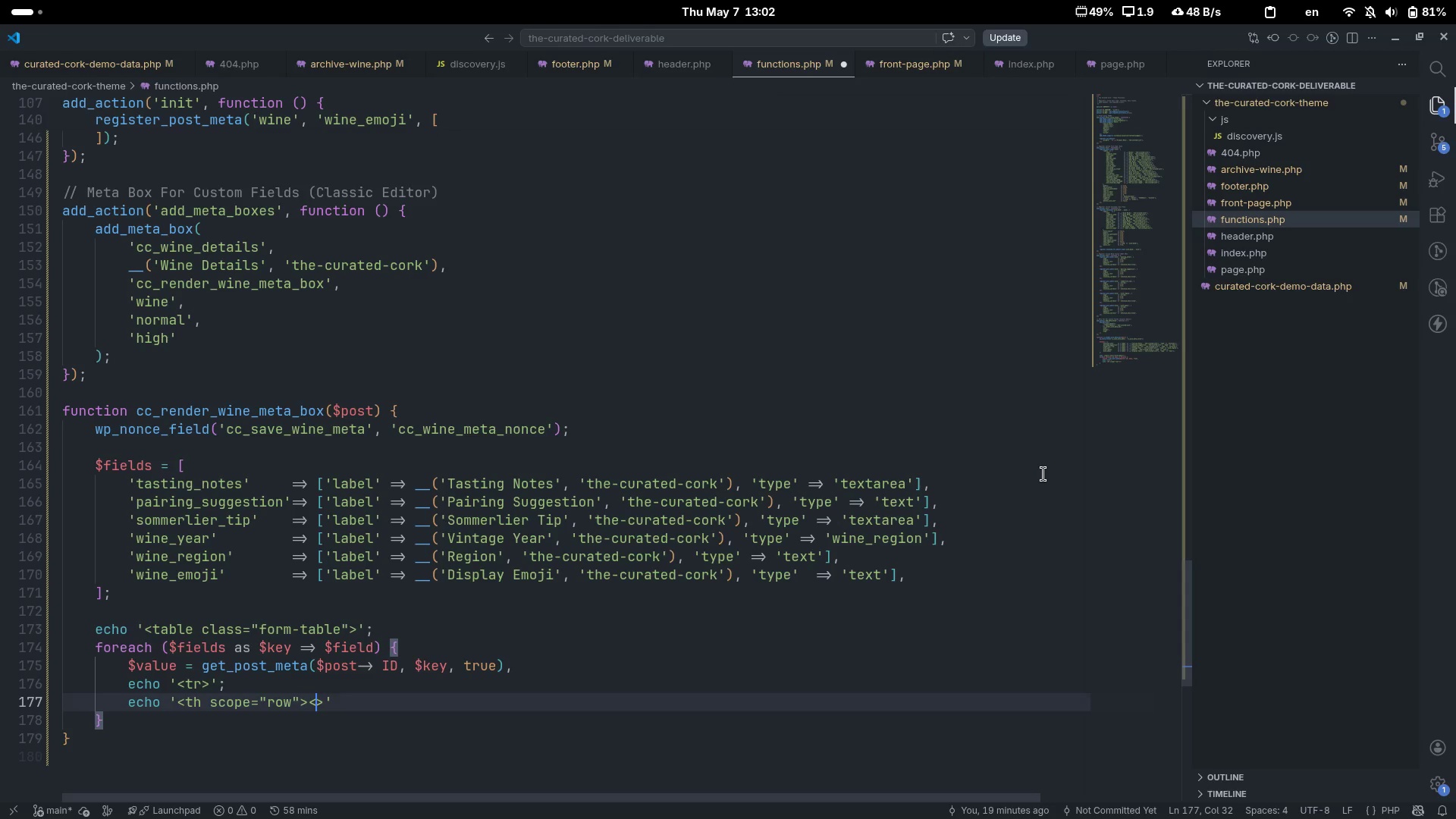 
key(ArrowLeft)
 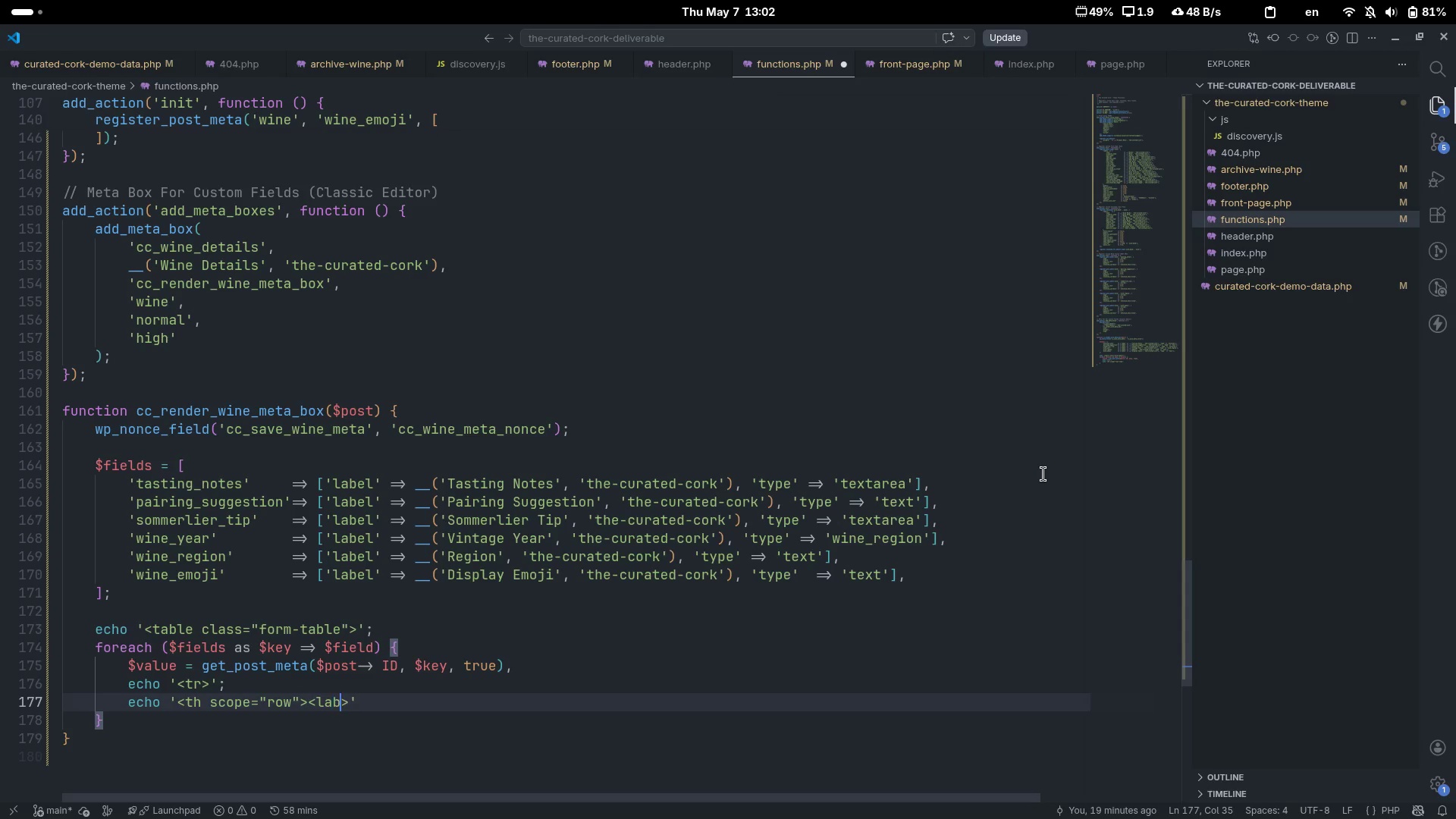 
type(label for="")
 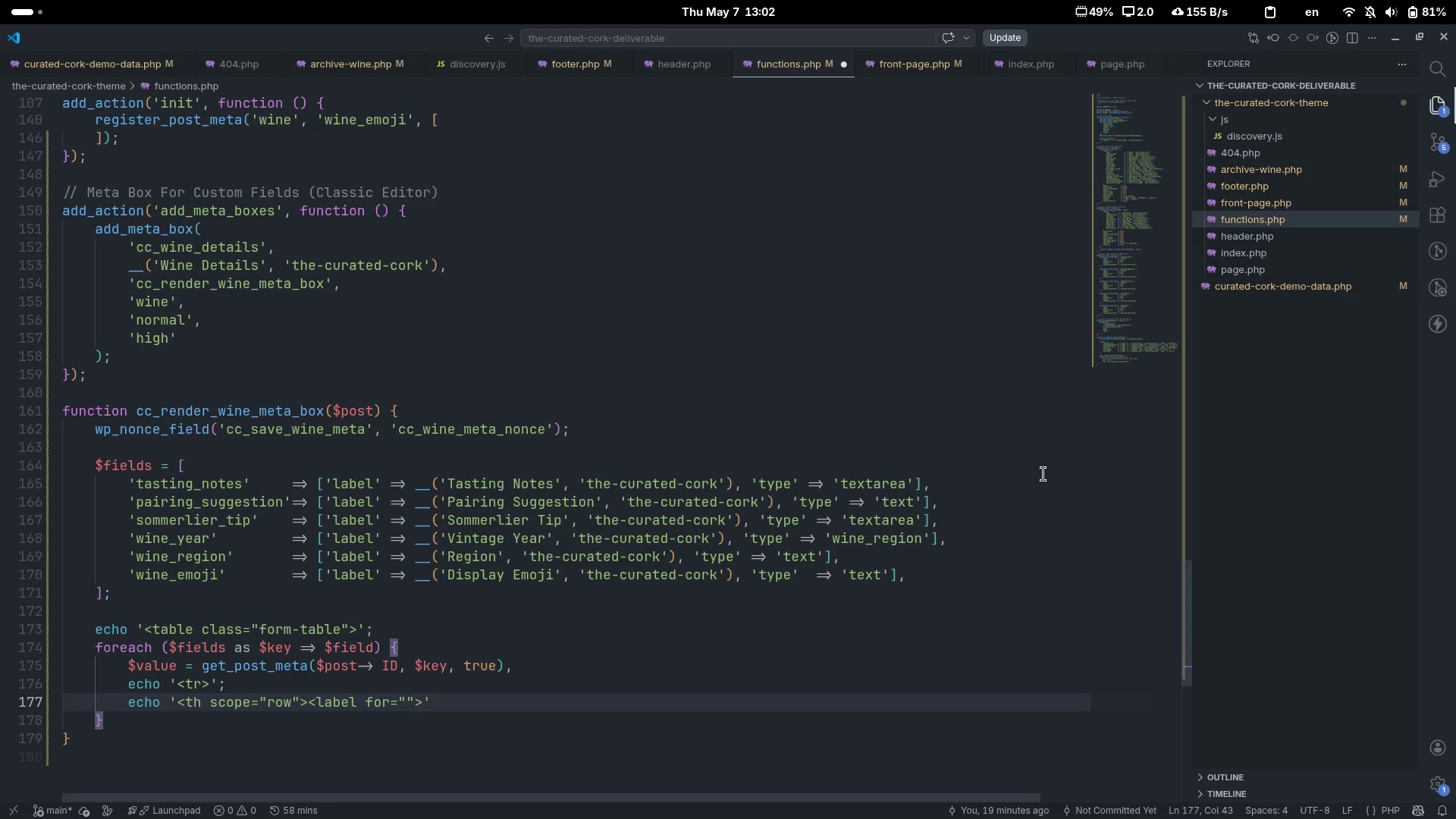 
 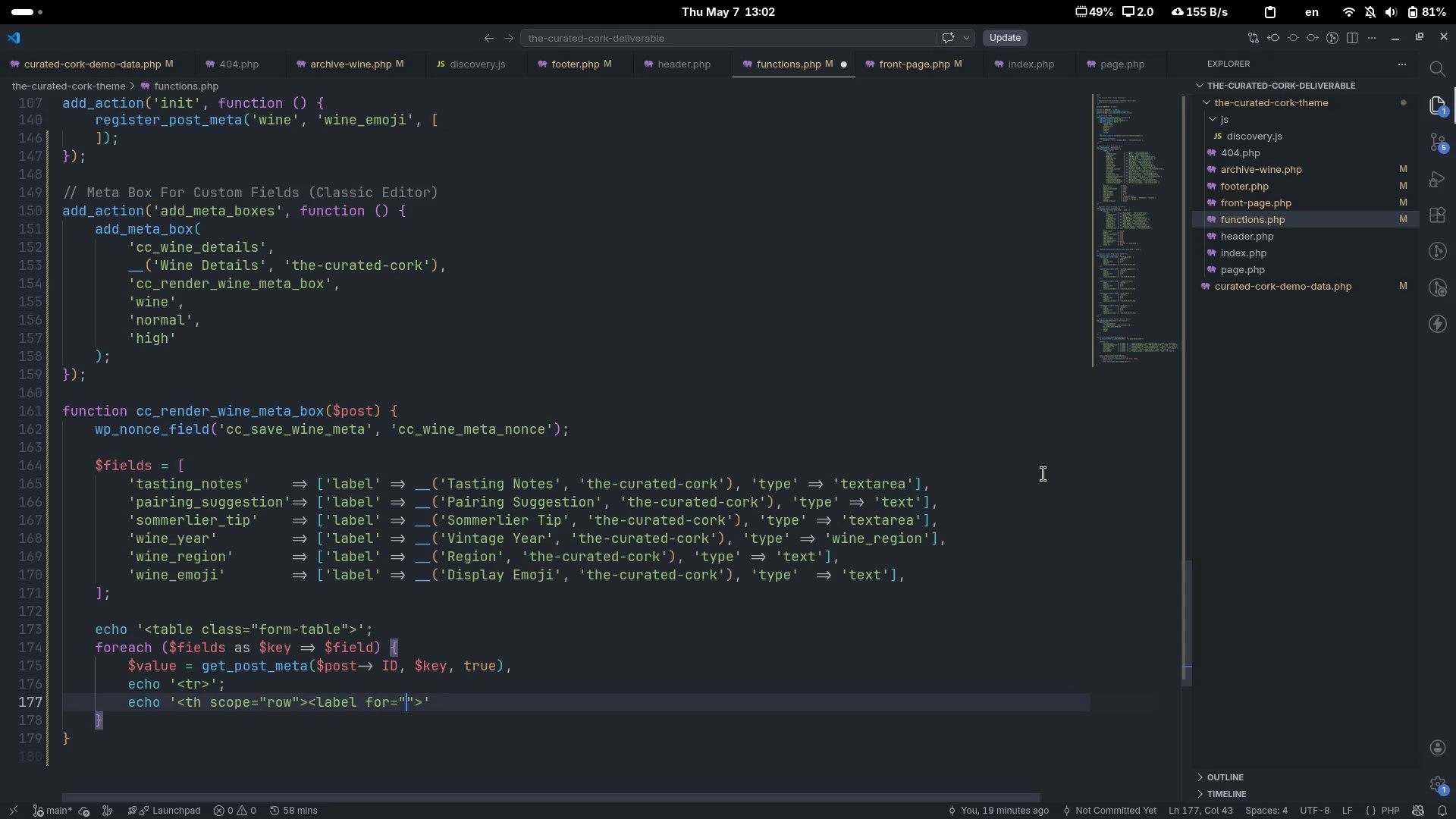 
key(ArrowLeft)
 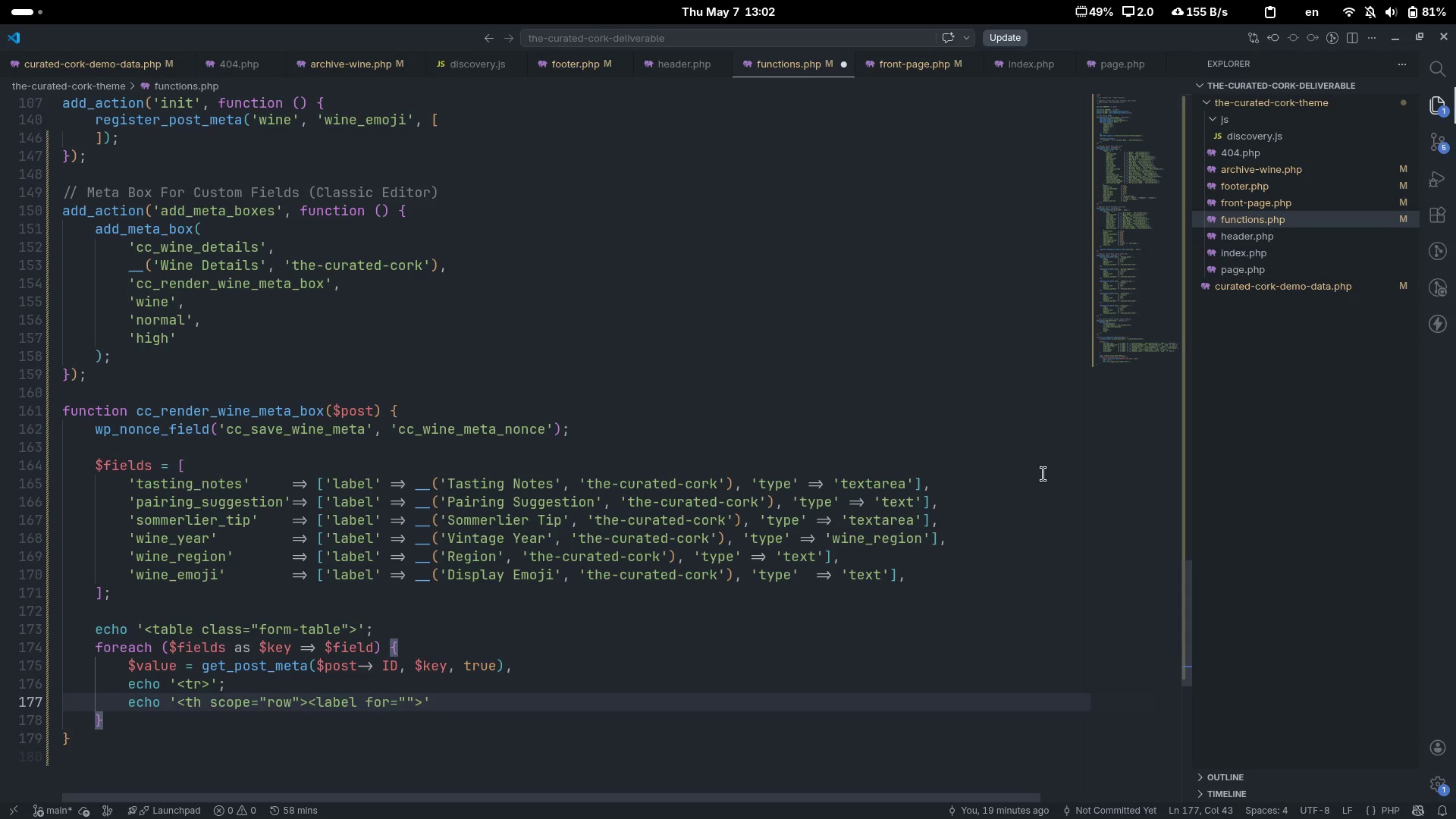 
wait(9.49)
 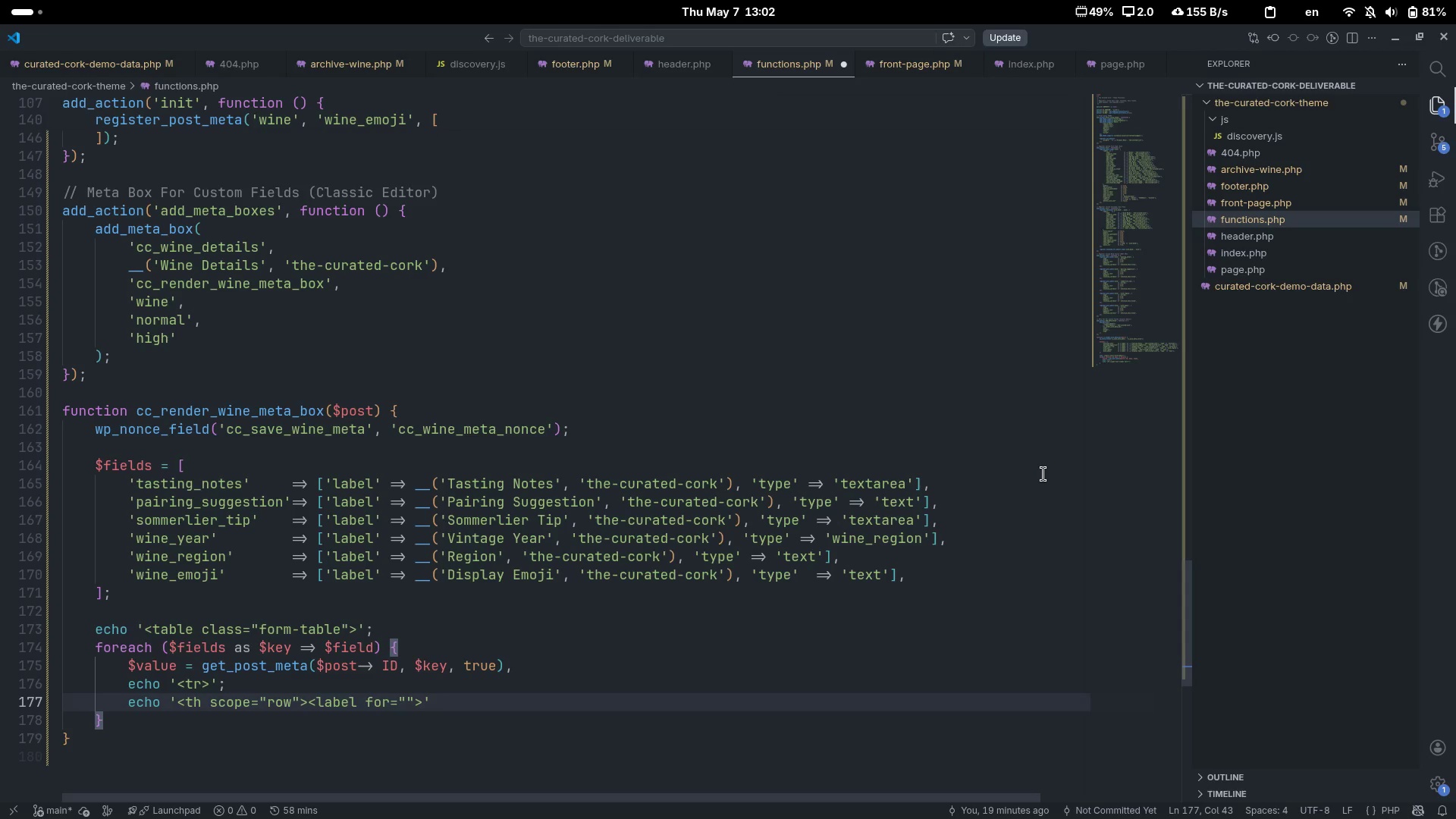 
key(Quote)
 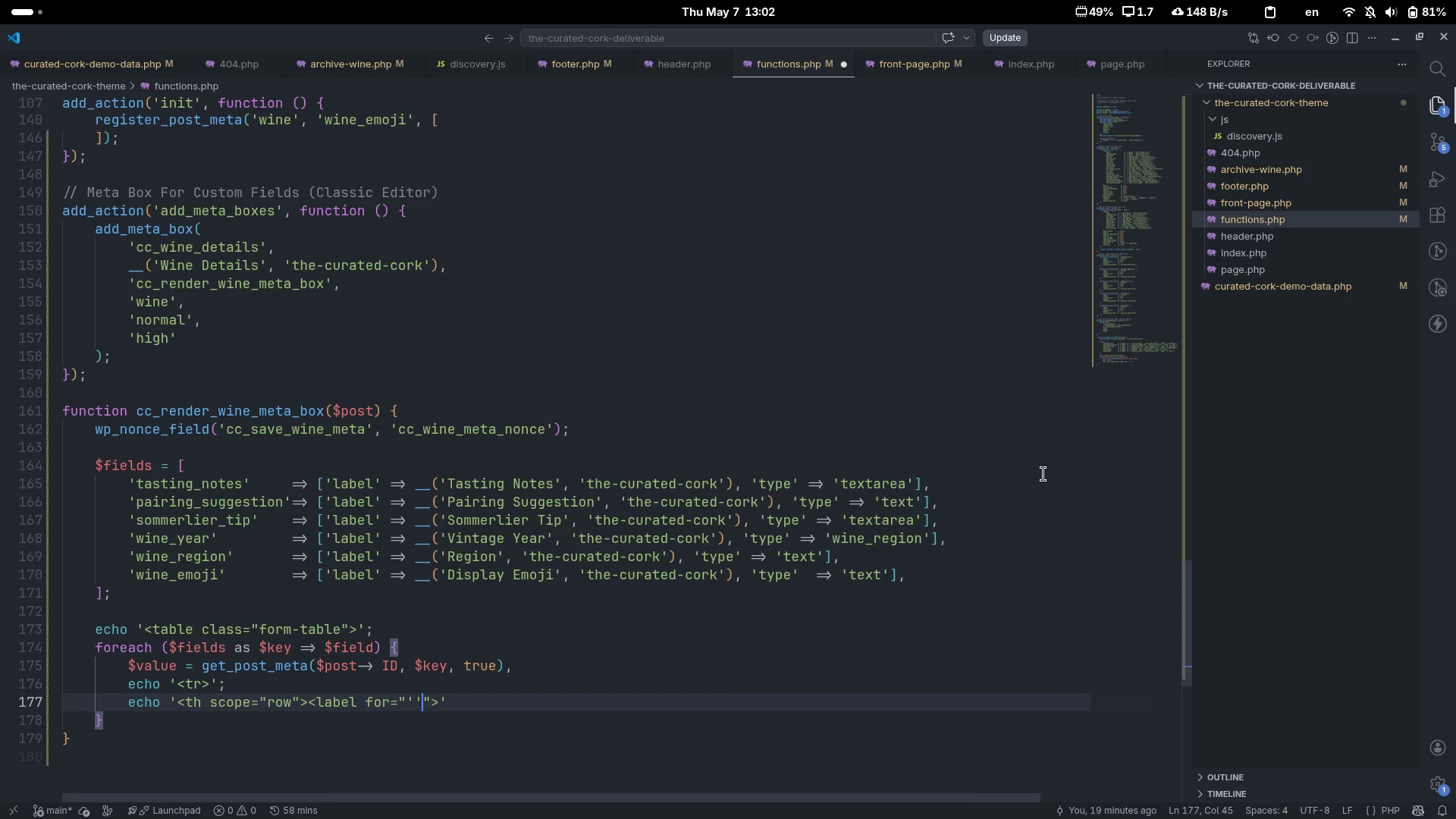 
key(Quote)
 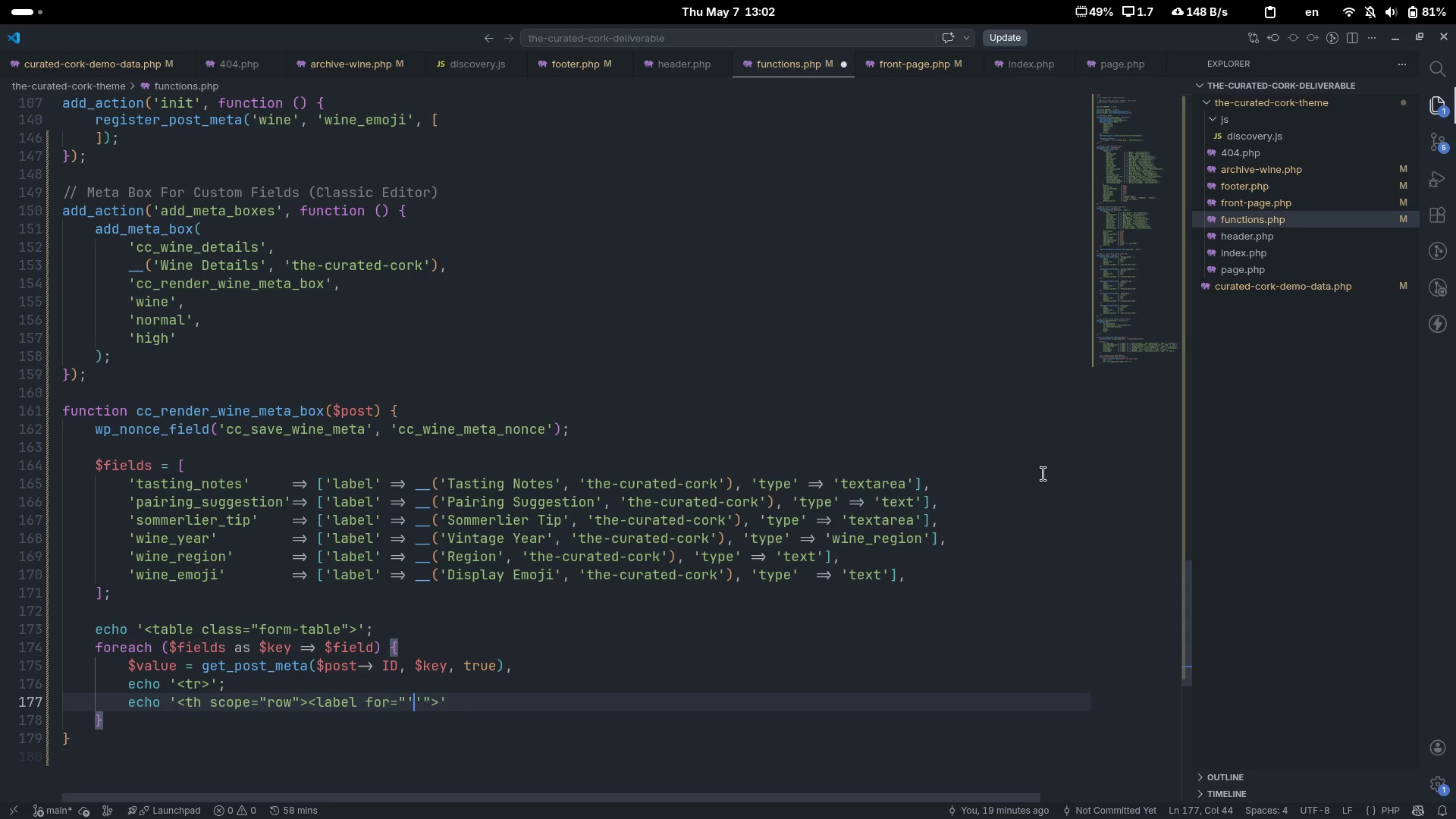 
key(ArrowLeft)
 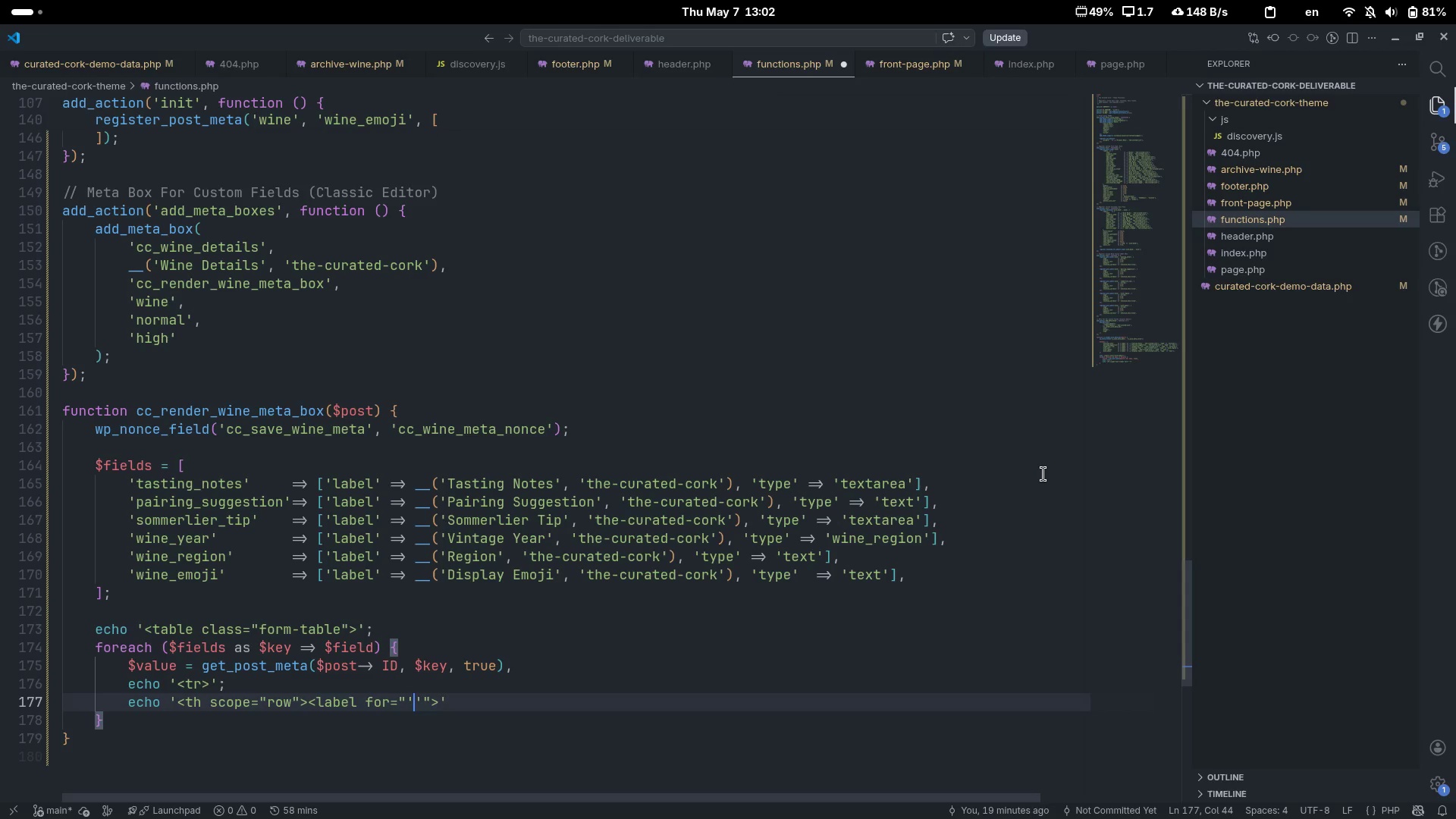 
type( .esc_attr($e)
key(Backspace)
type(key)
 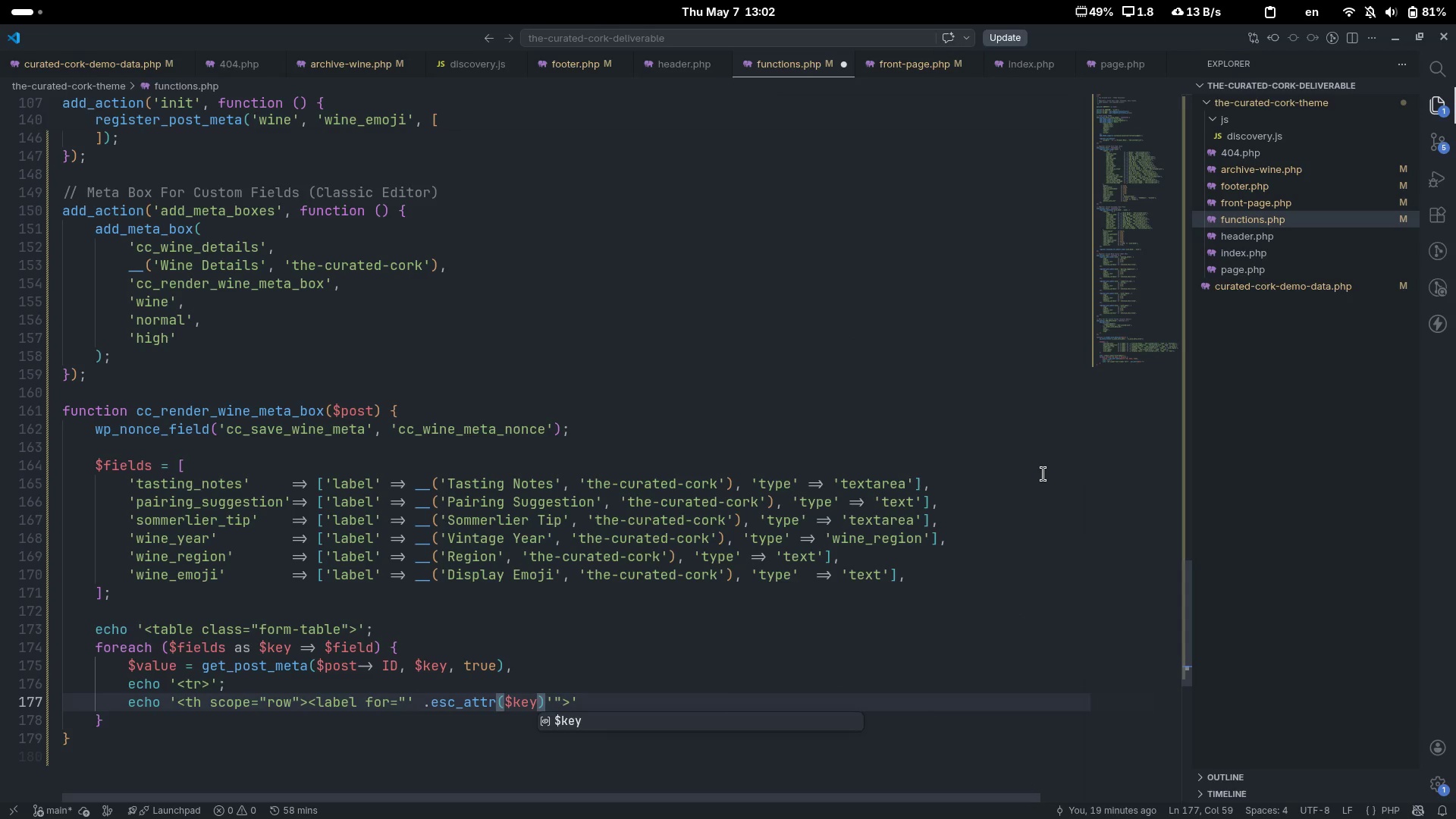 
wait(49.82)
 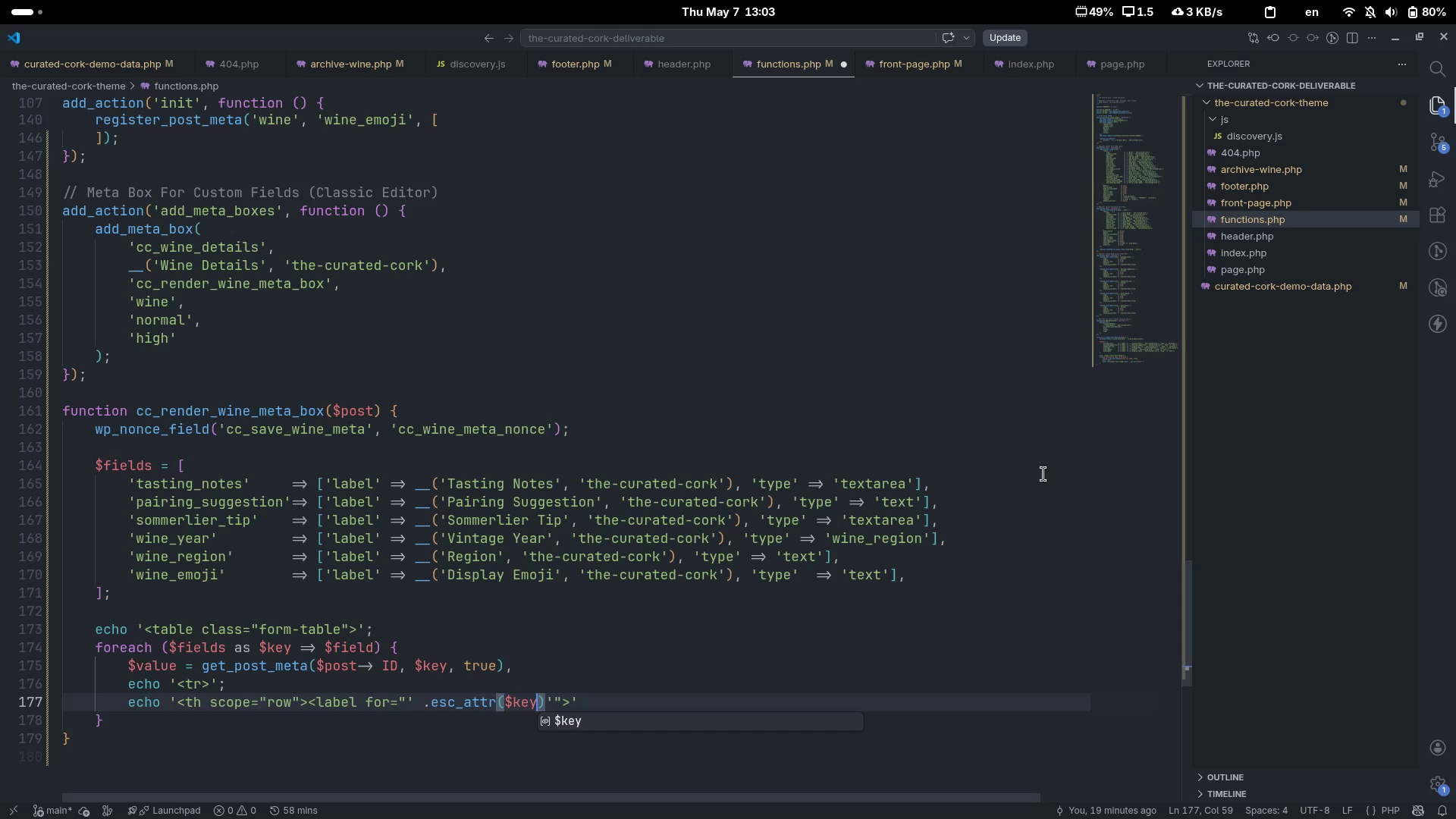 
left_click([1439, 0])
 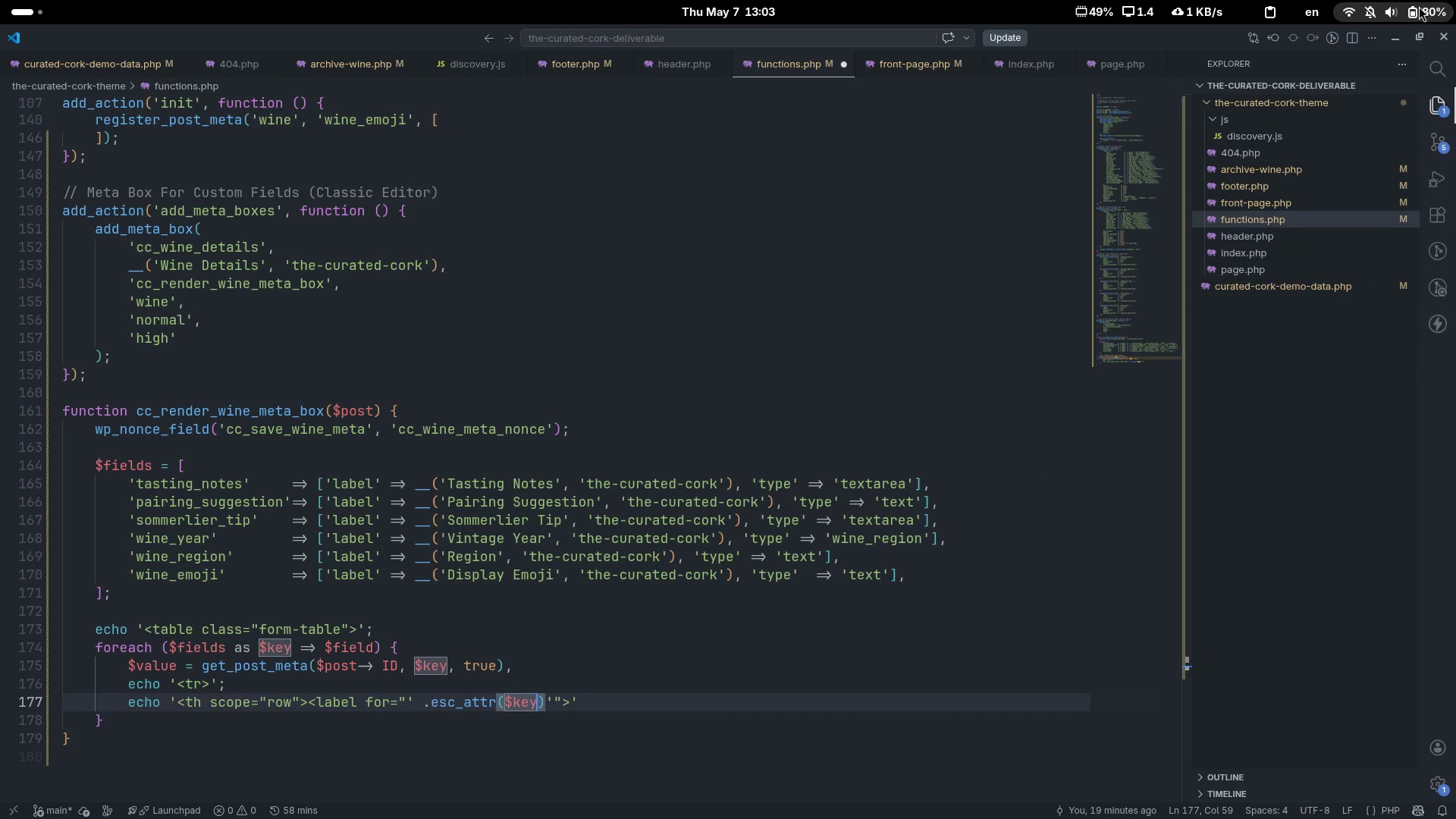 
left_click([1439, 0])
 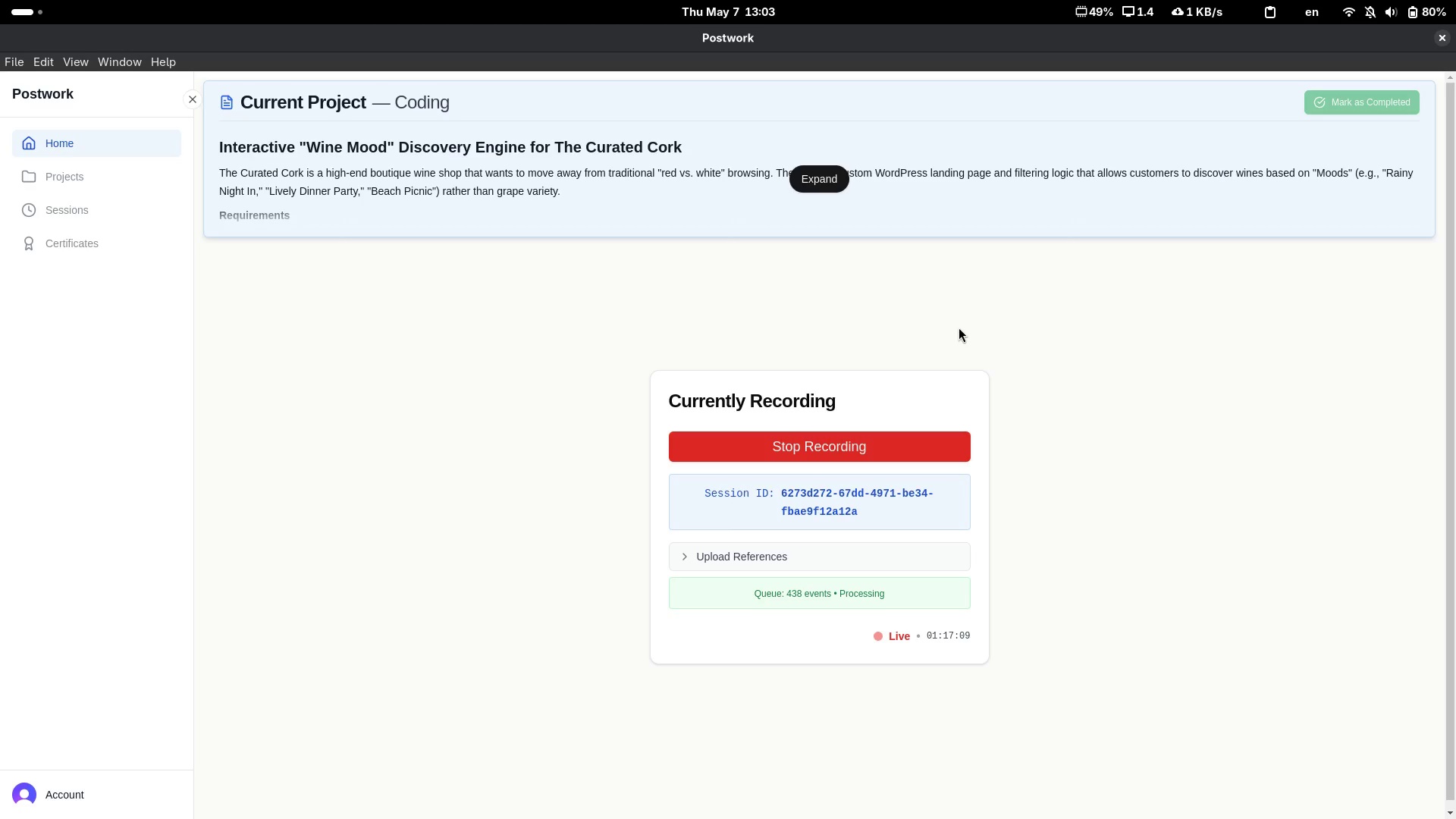 
key(Alt+AltLeft)
 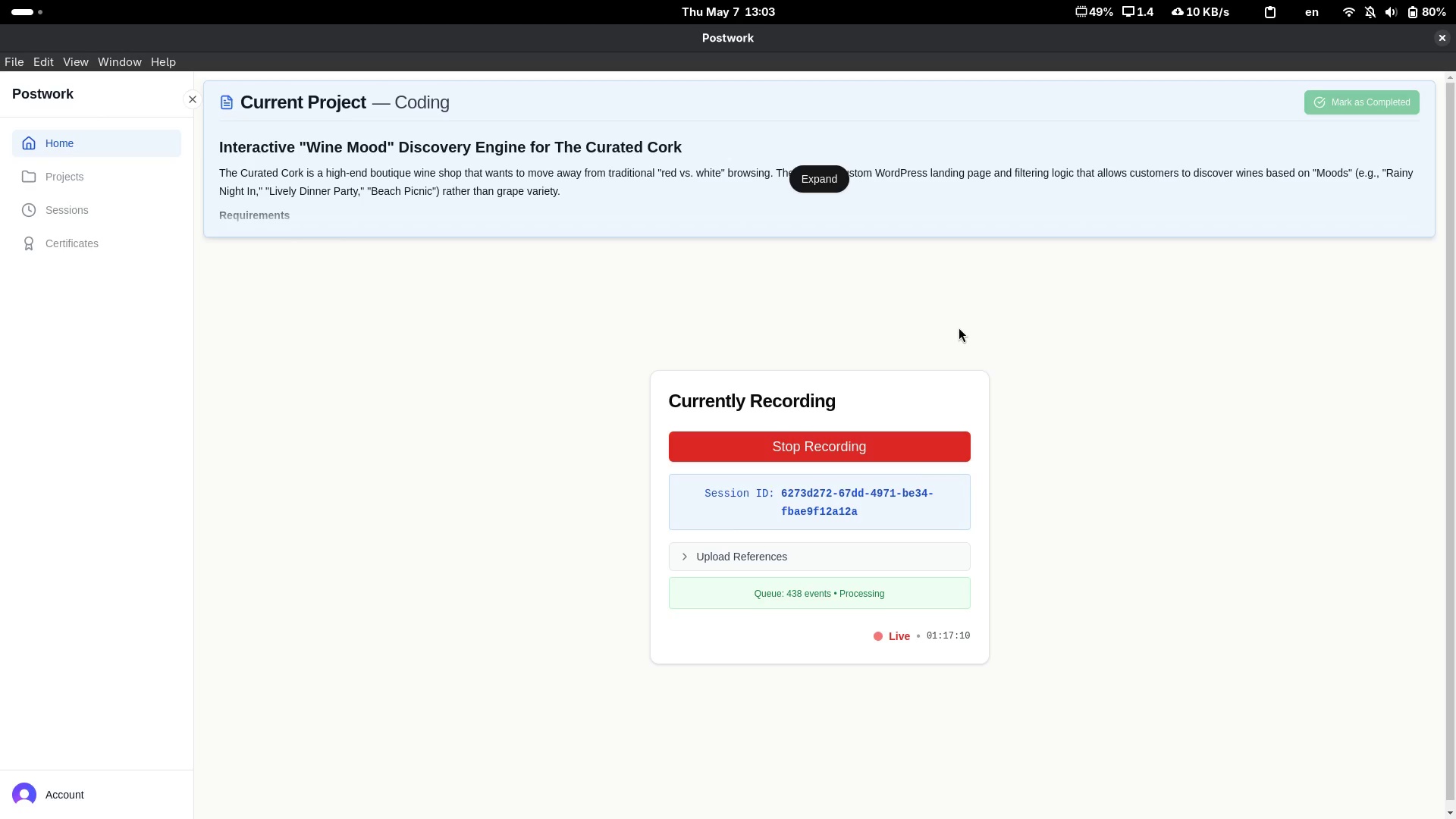 
key(Alt+Tab)